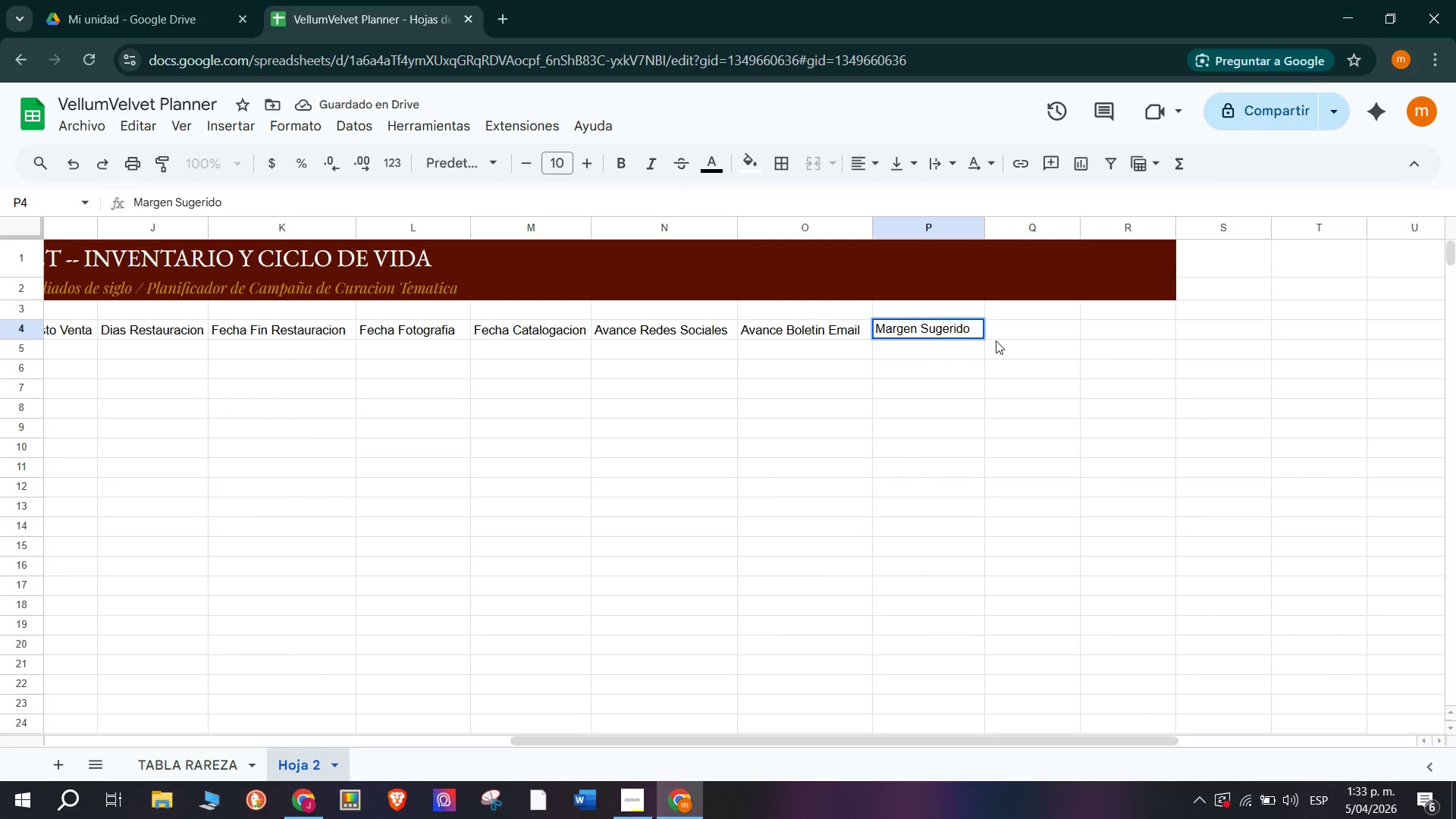 
type( (%)
key(Backspace)
key(Backspace)
type(()
key(Backspace)
type(*%()
 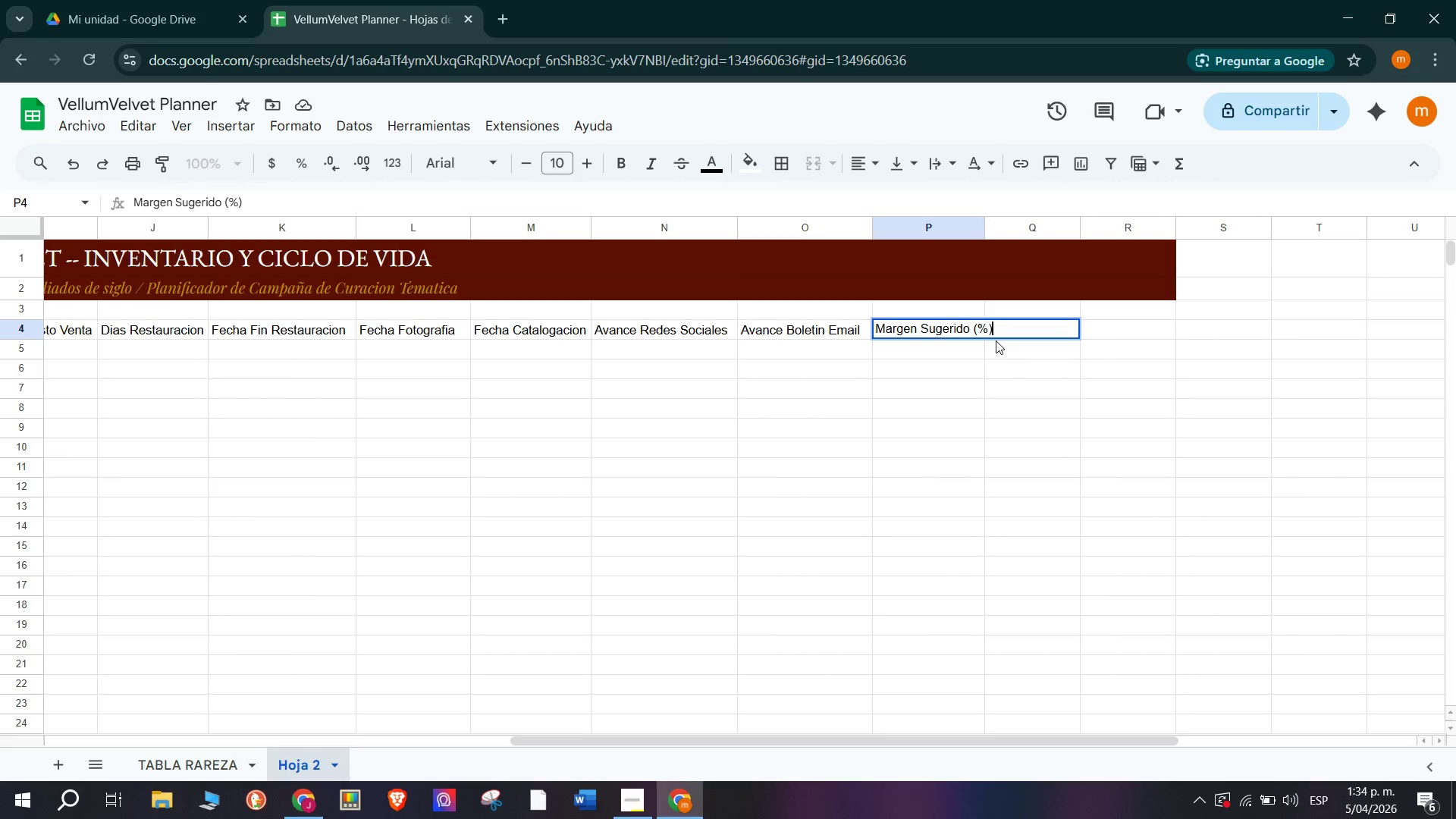 
left_click_drag(start_coordinate=[984, 231], to_coordinate=[996, 236])
 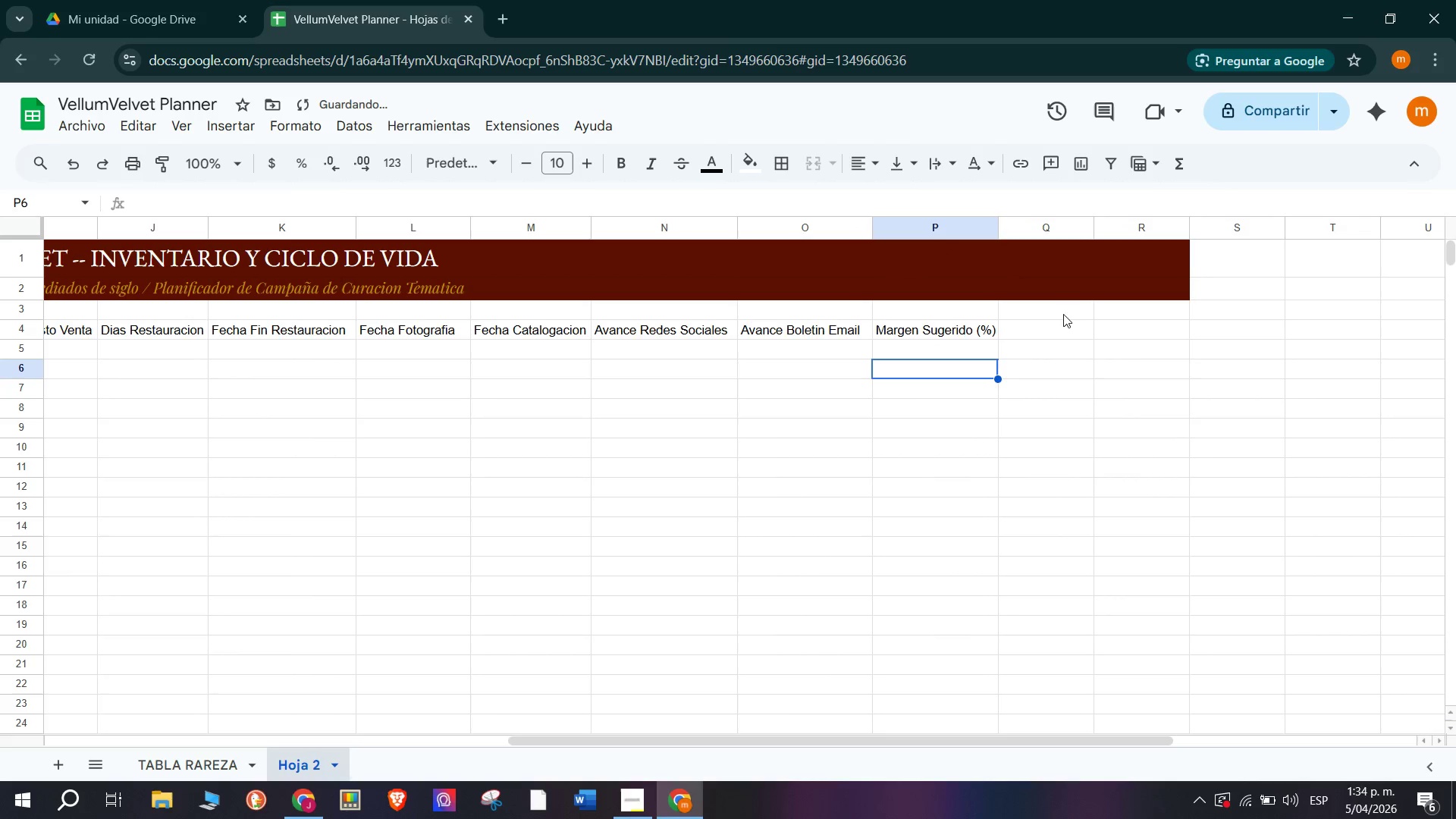 
left_click([1034, 328])
 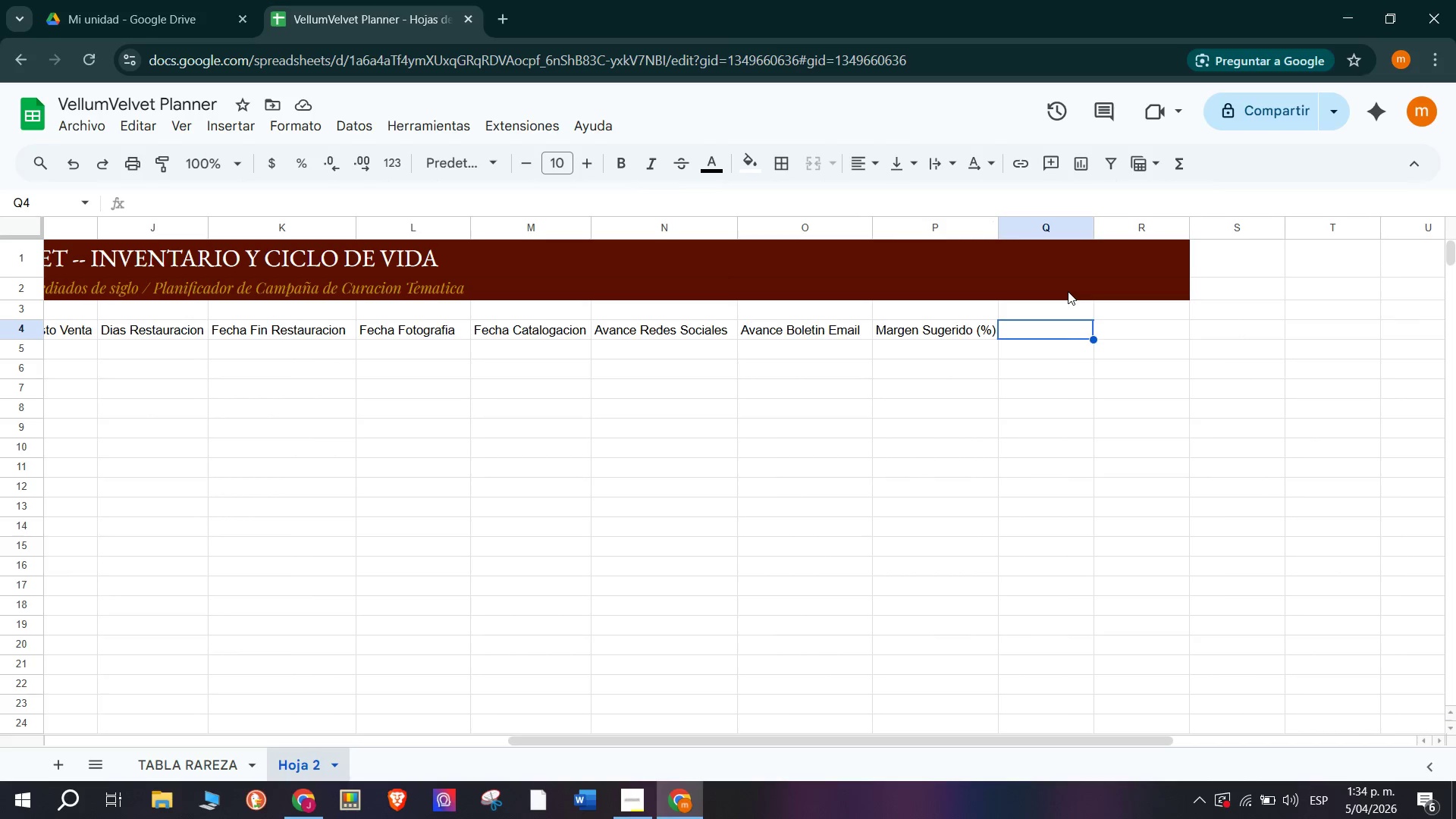 
wait(29.03)
 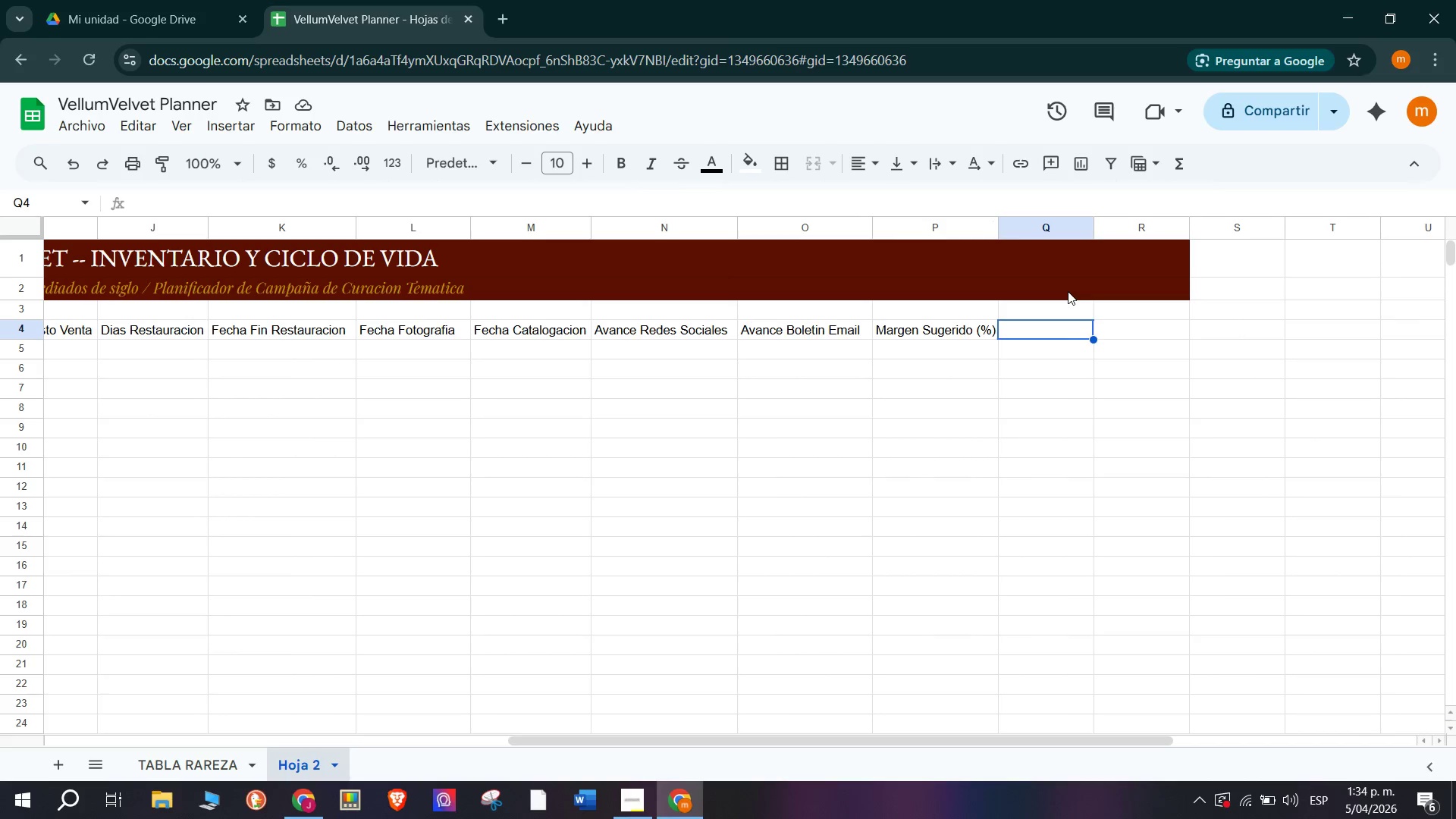 
type(Precio Vents)
key(Backspace)
type(a )
 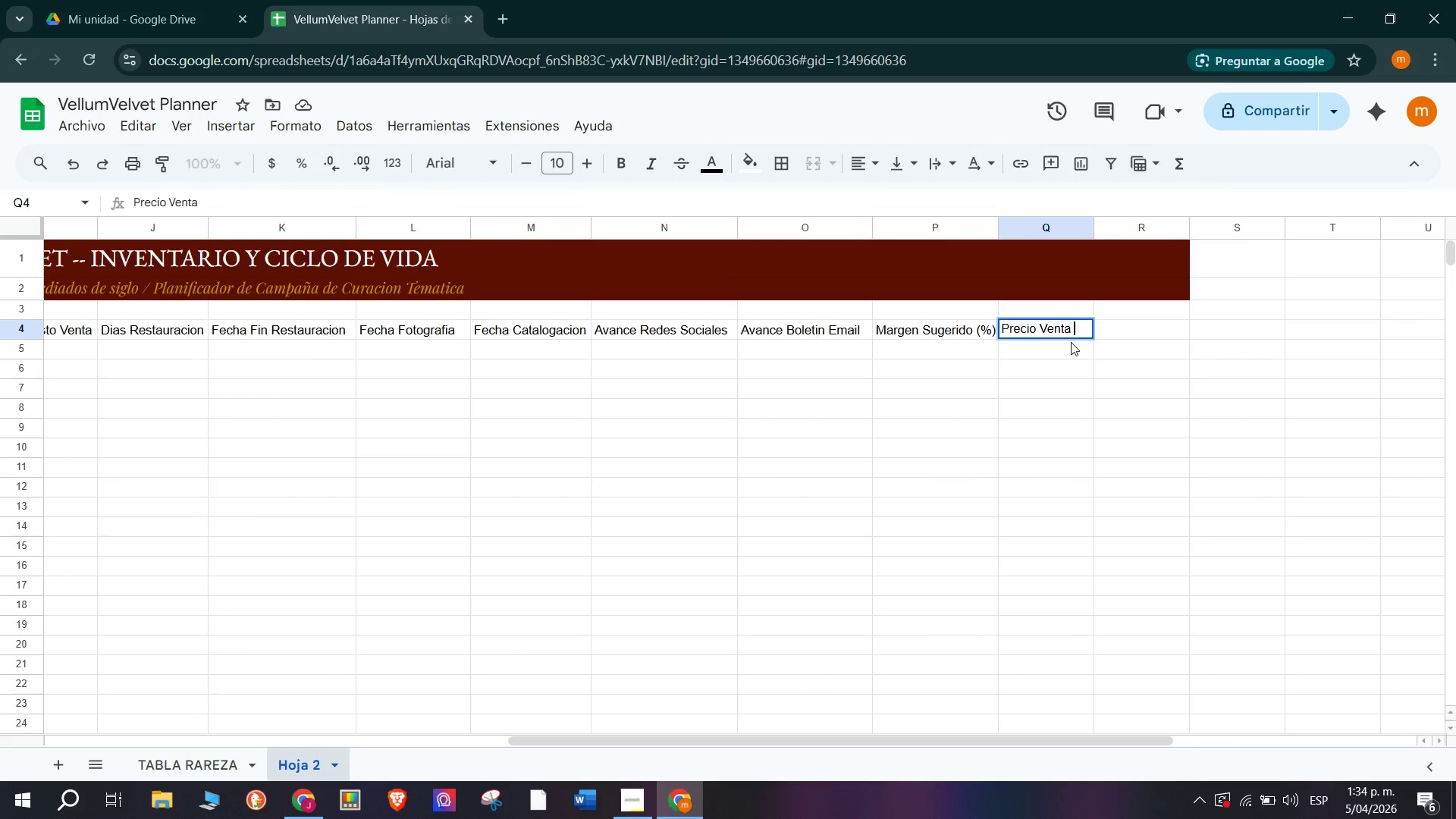 
wait(5.69)
 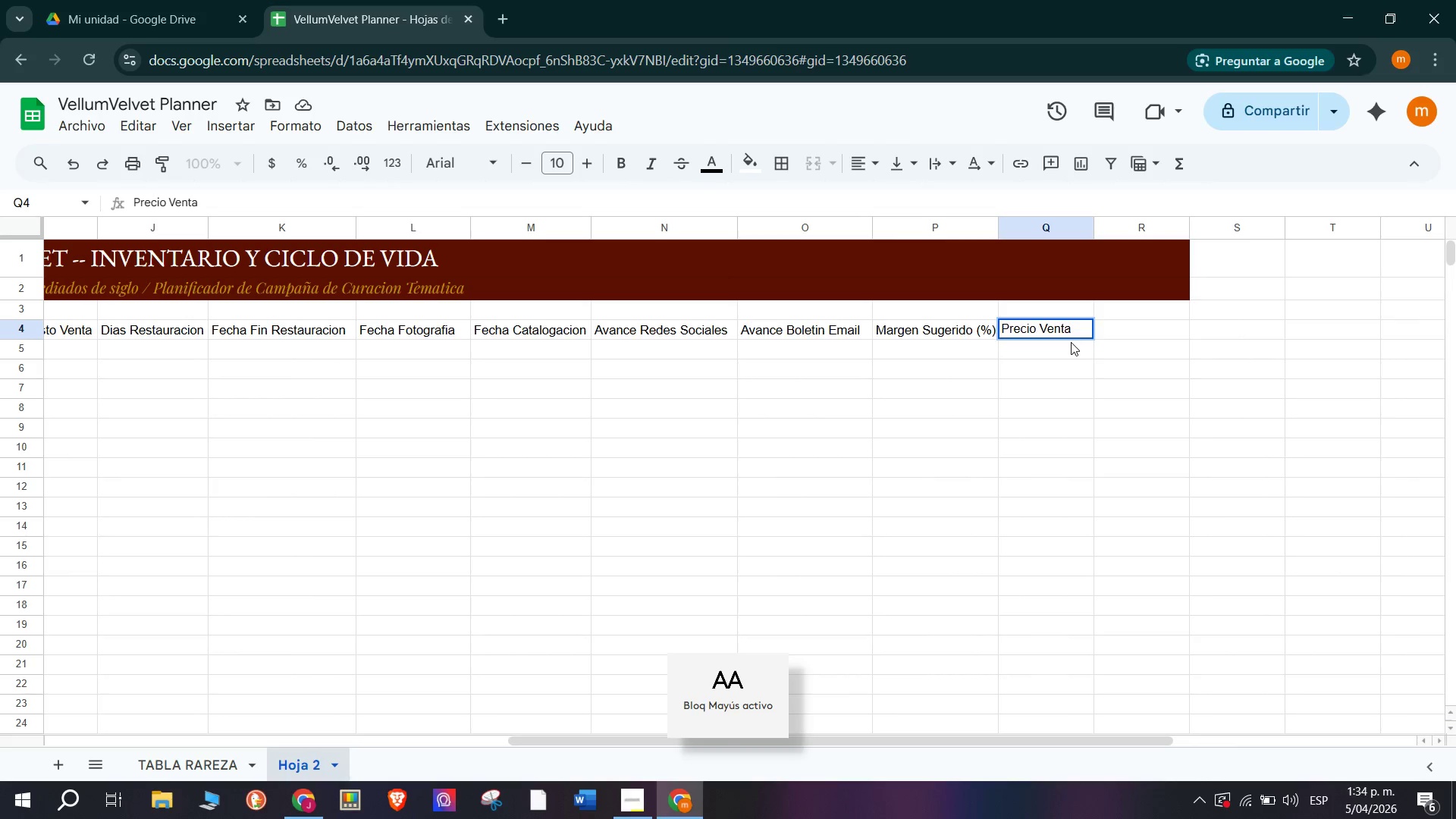 
type(Suf)
key(Backspace)
type(gerido)
 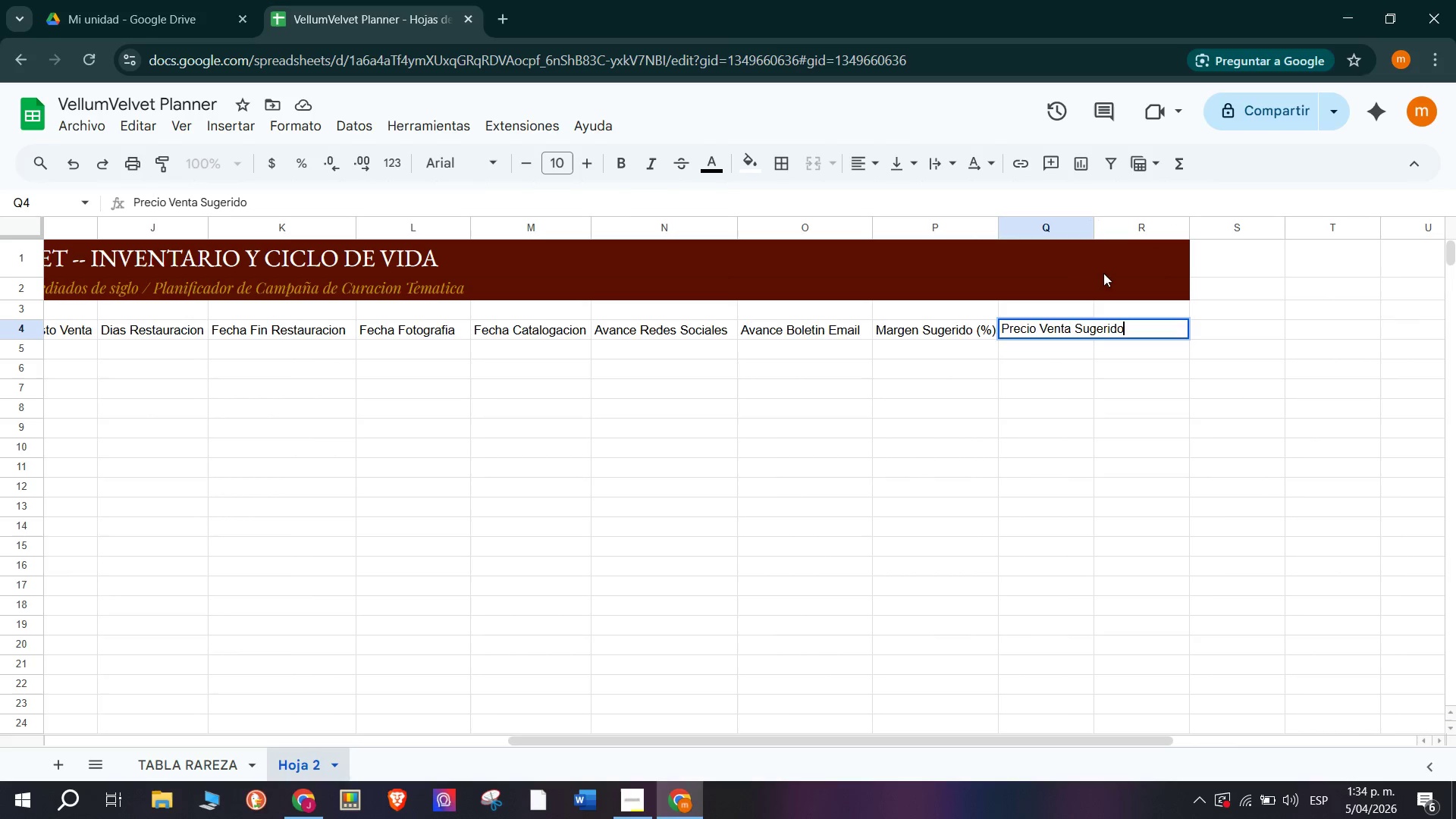 
left_click_drag(start_coordinate=[1093, 229], to_coordinate=[1134, 237])
 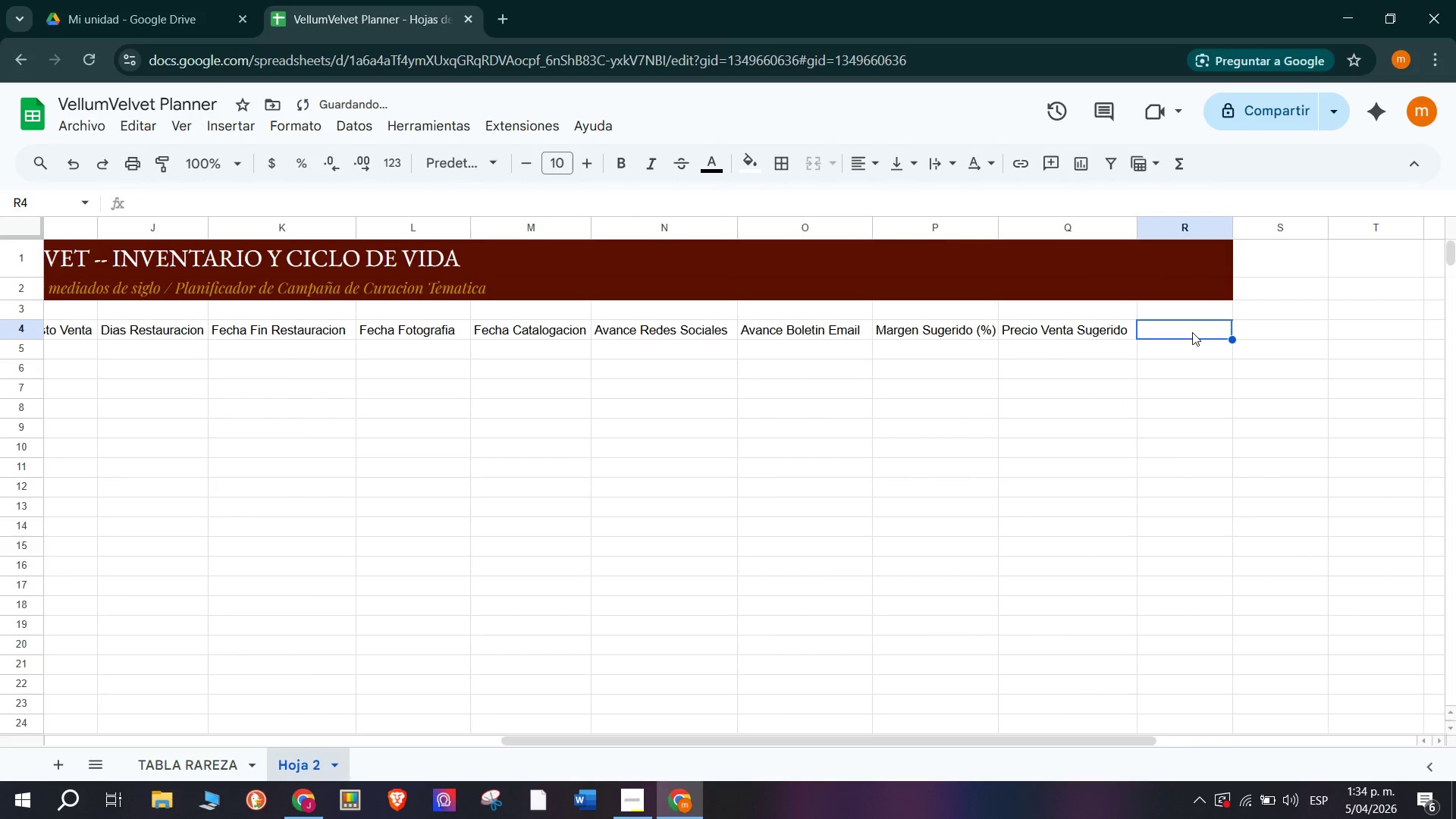 
double_click([1192, 332])
 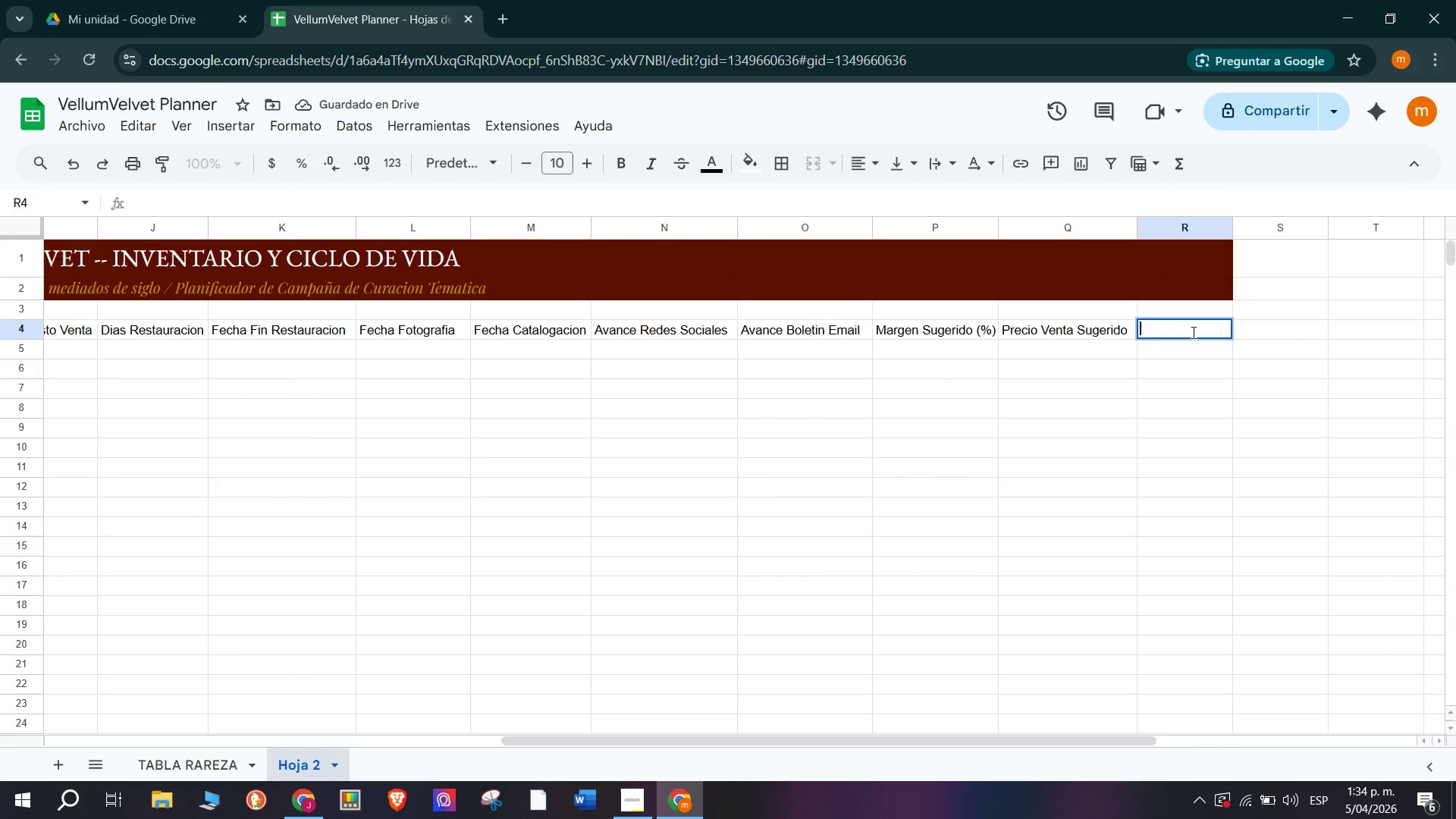 
type(Notas_)
key(Backspace)
type(>)
key(Backspace)
type(*&)
key(Backspace)
key(Backspace)
type(&)
 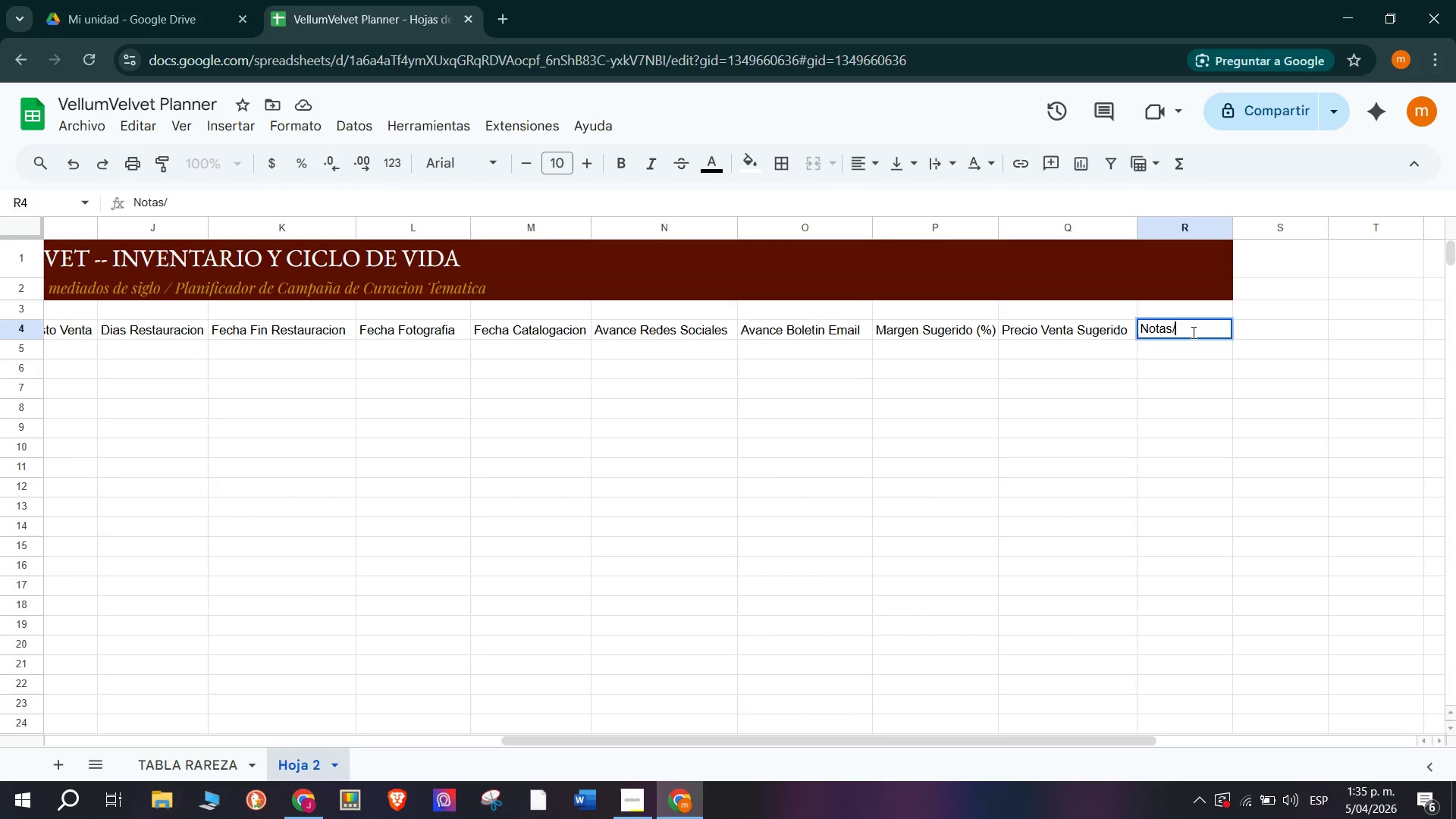 
type( Materiales)
 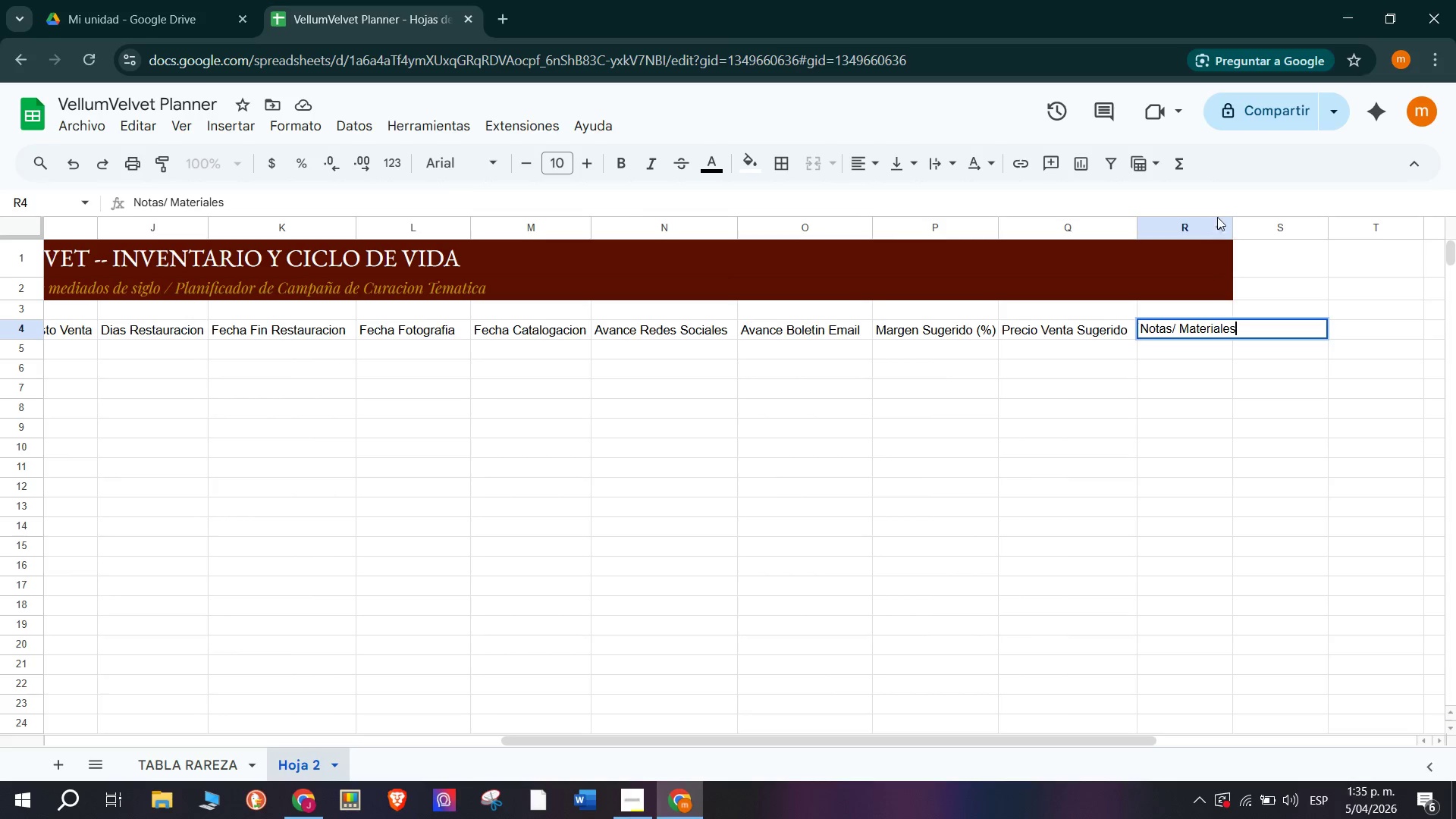 
left_click_drag(start_coordinate=[1232, 227], to_coordinate=[1241, 232])
 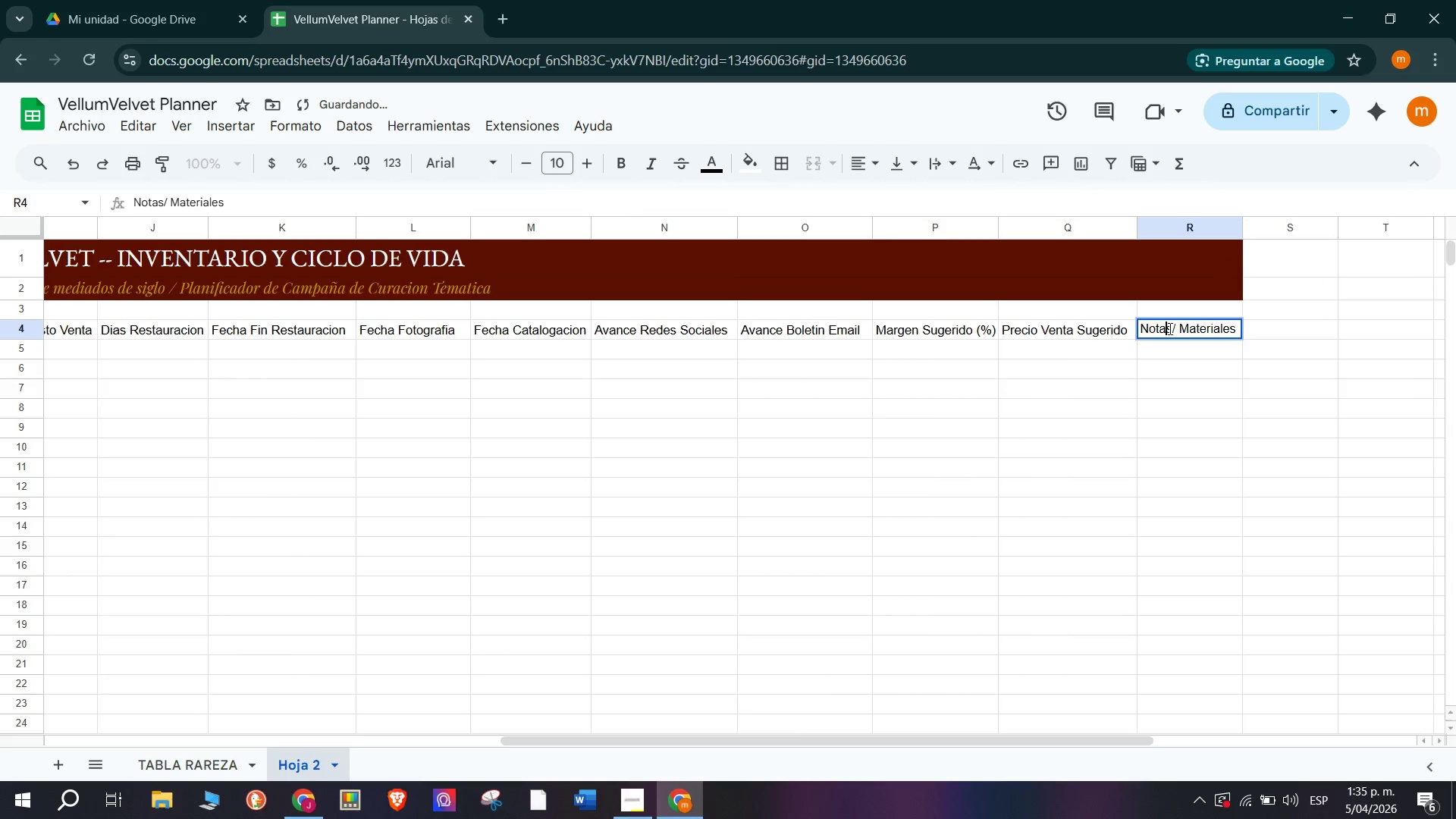 
double_click([1173, 325])
 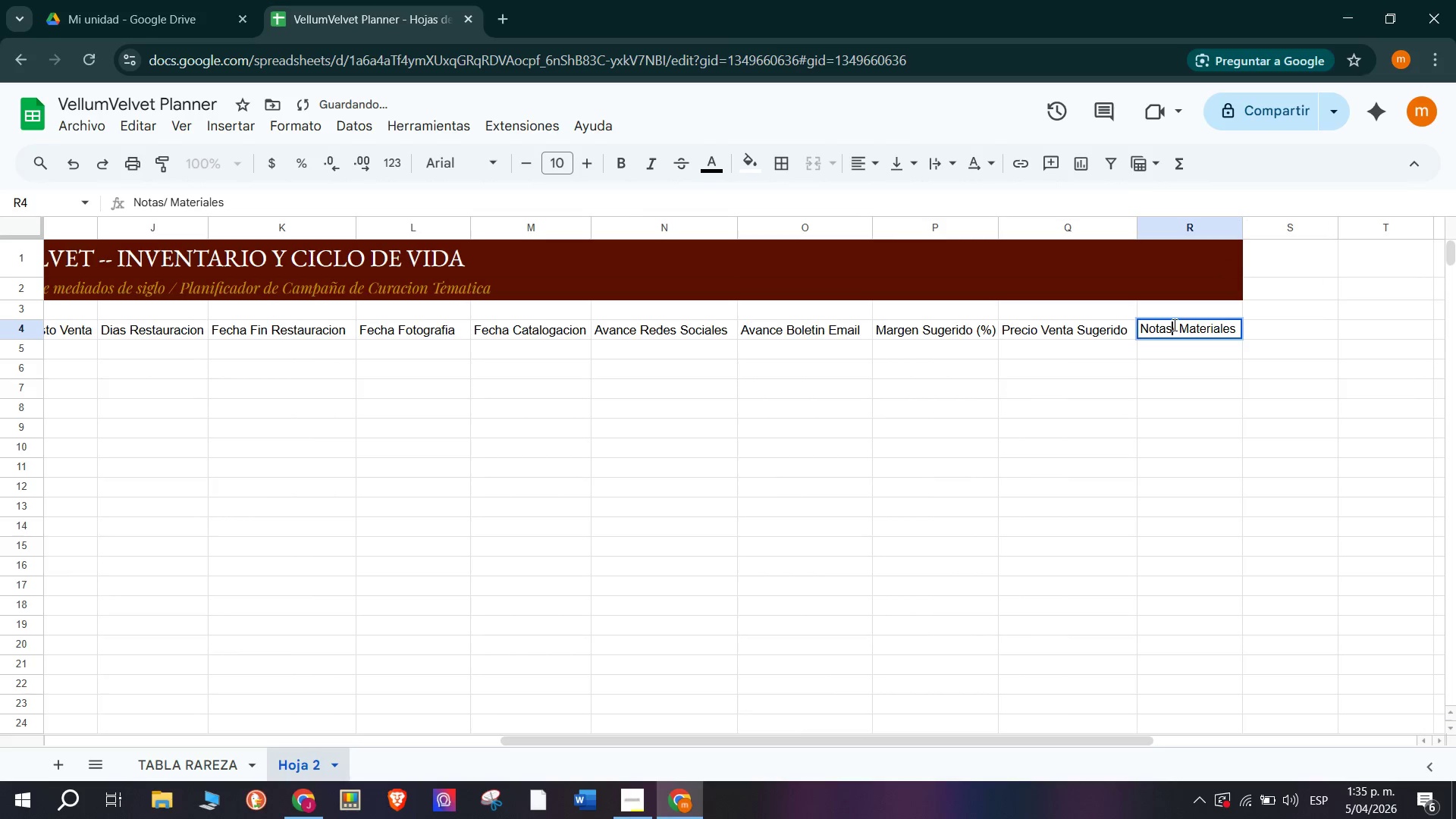 
key(Space)
 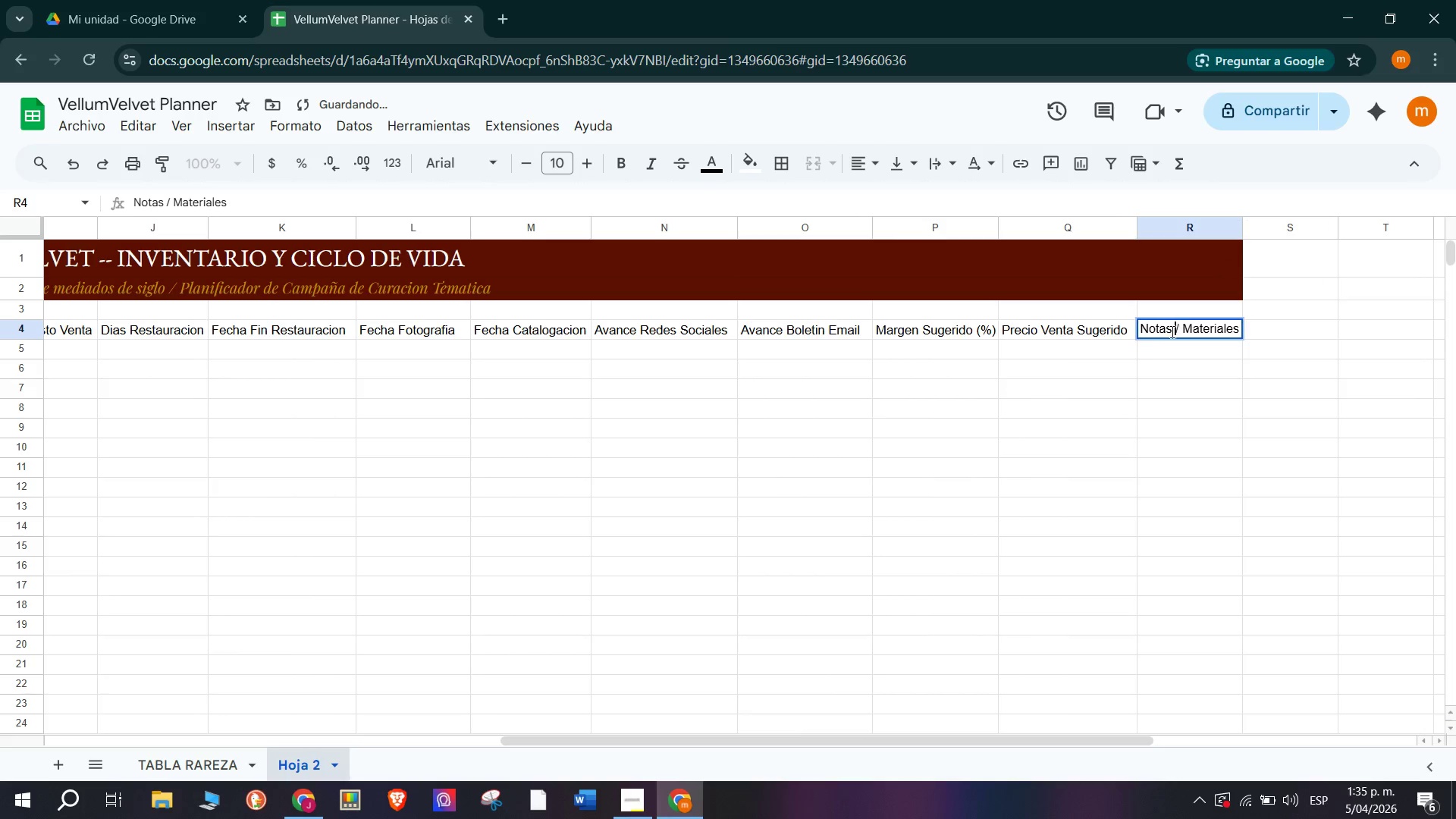 
left_click([1144, 343])
 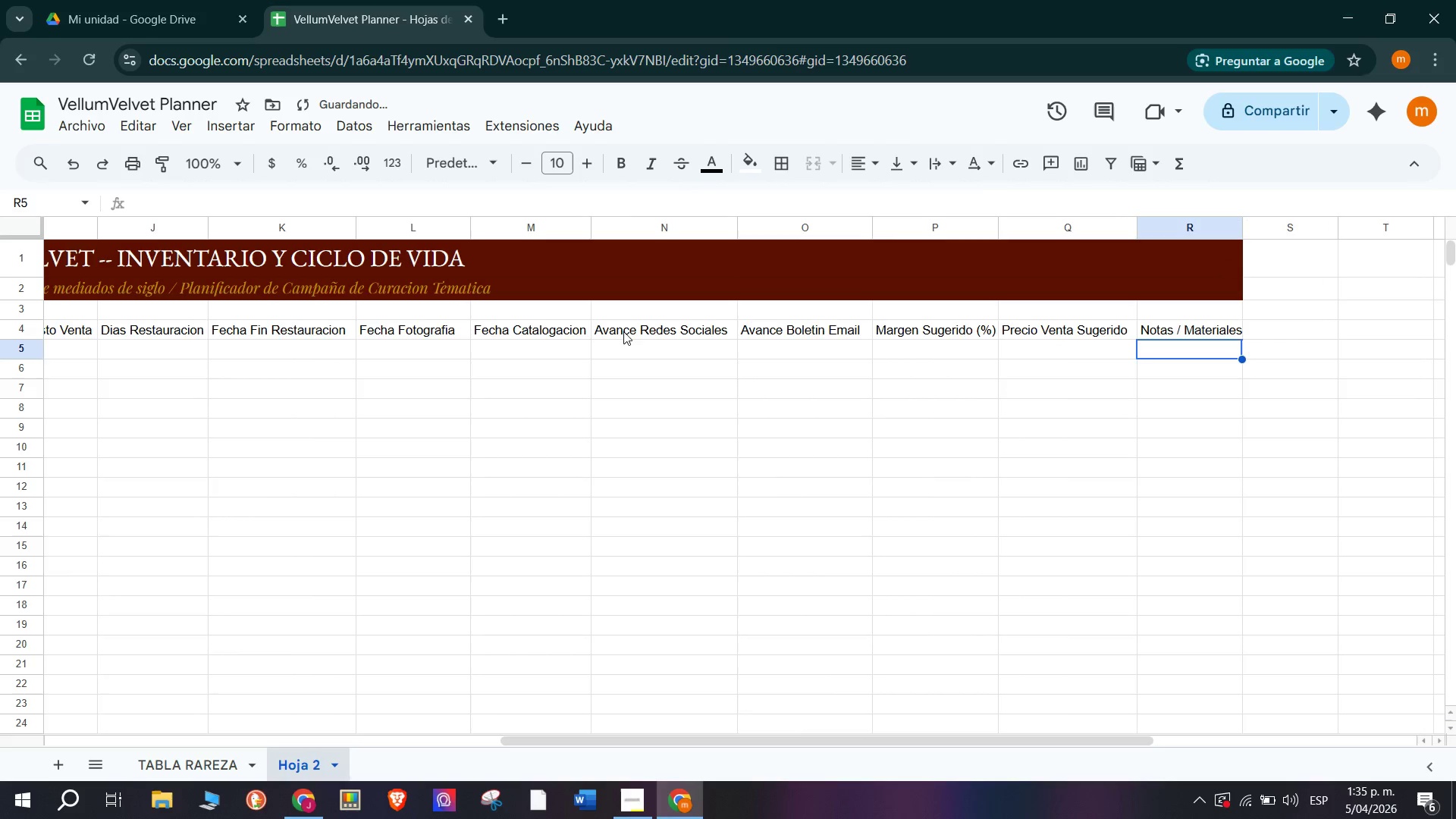 
scroll: coordinate [1017, 340], scroll_direction: up, amount: 7.0
 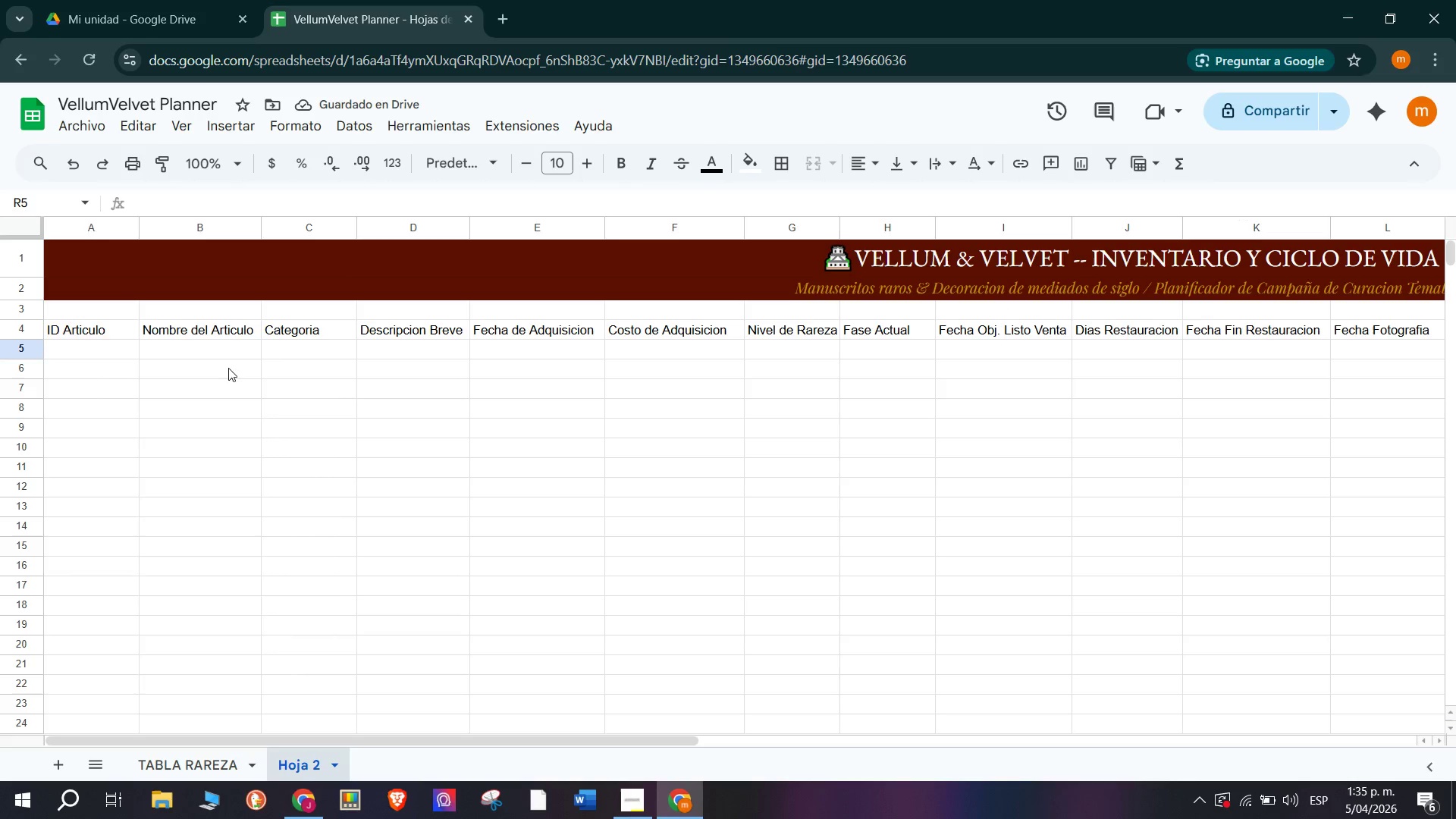 
left_click_drag(start_coordinate=[56, 324], to_coordinate=[1282, 336])
 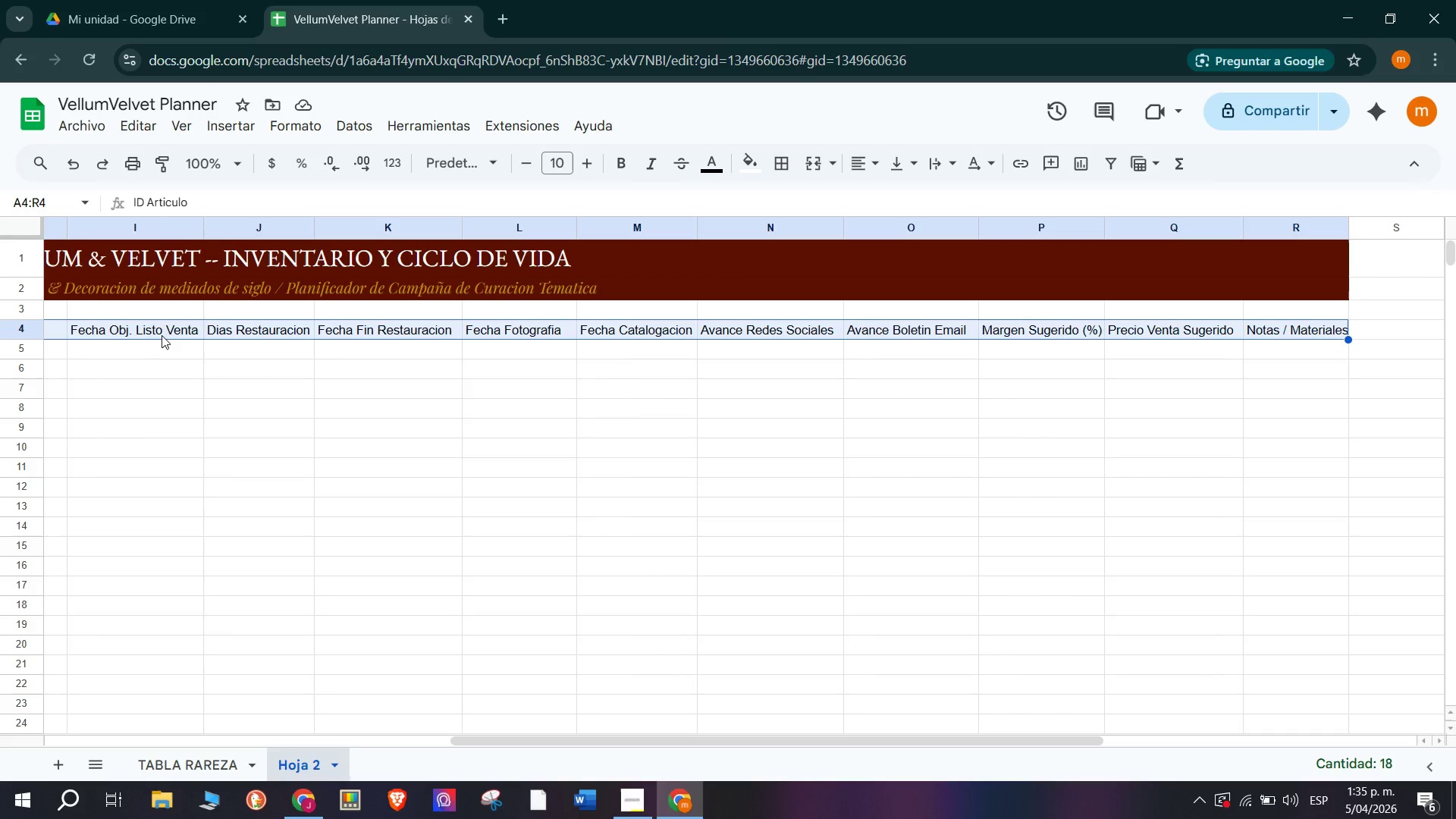 
scroll: coordinate [56, 322], scroll_direction: up, amount: 3.0
 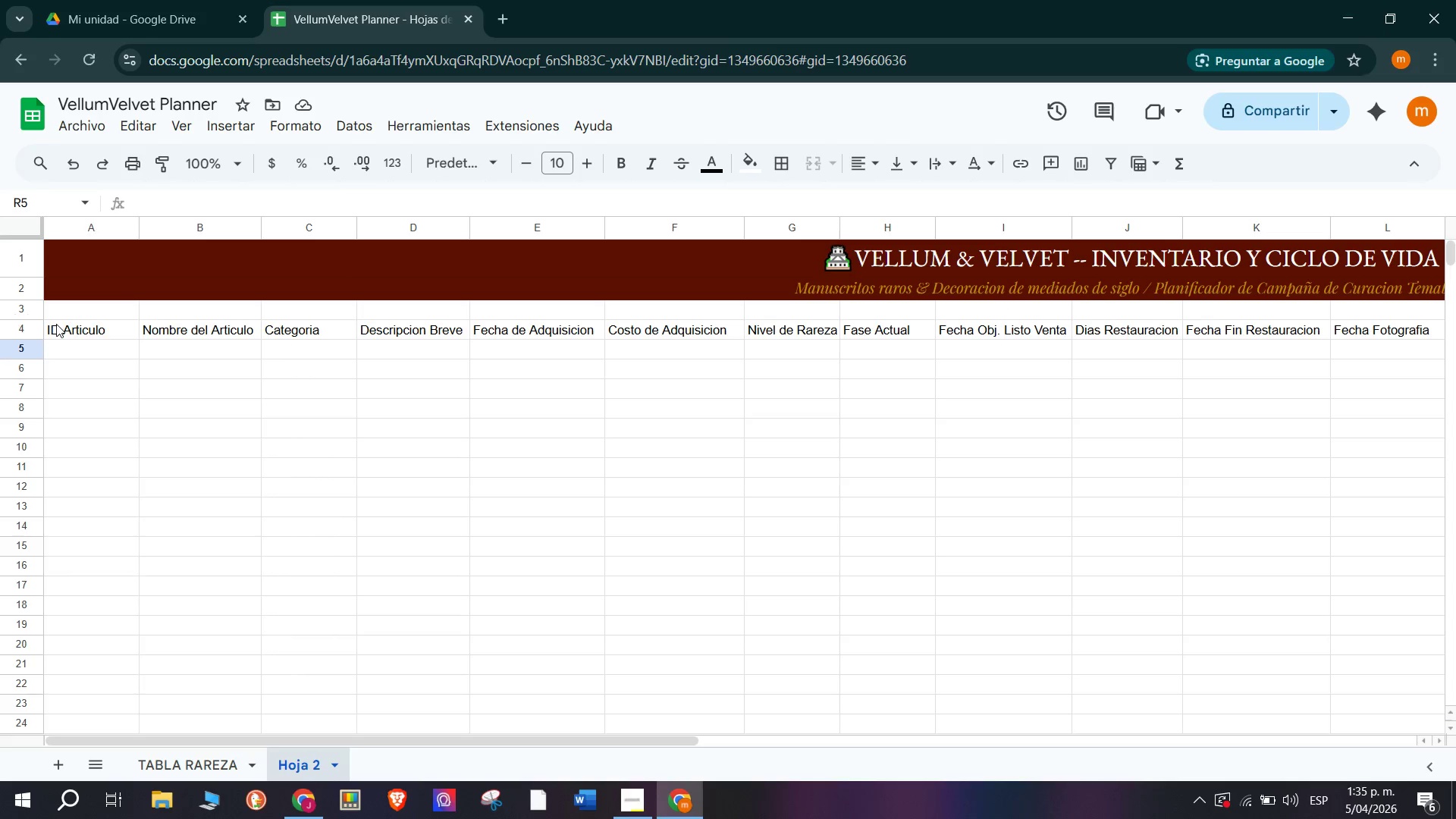 
wait(17.93)
 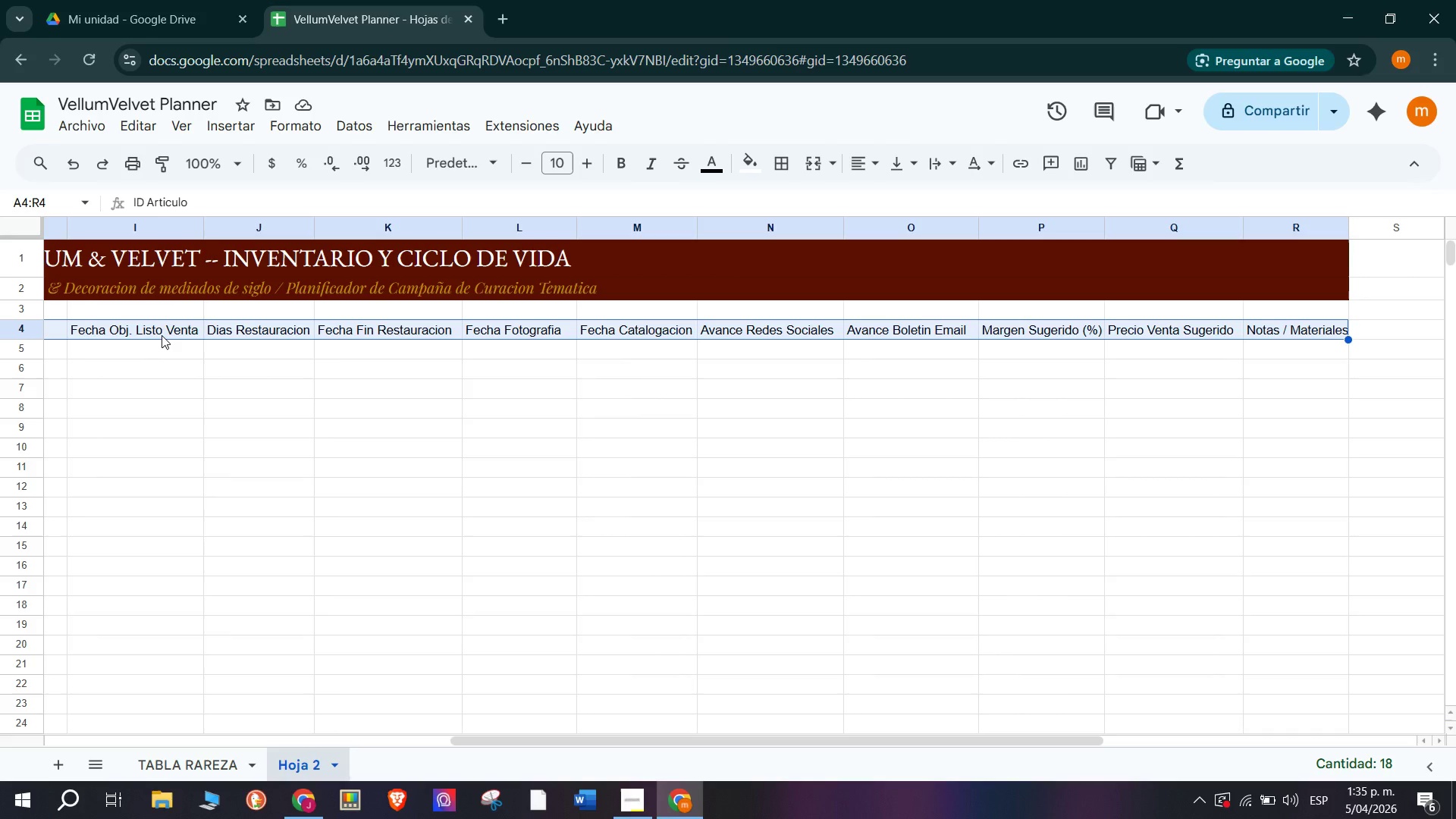 
mouse_move([768, 189])
 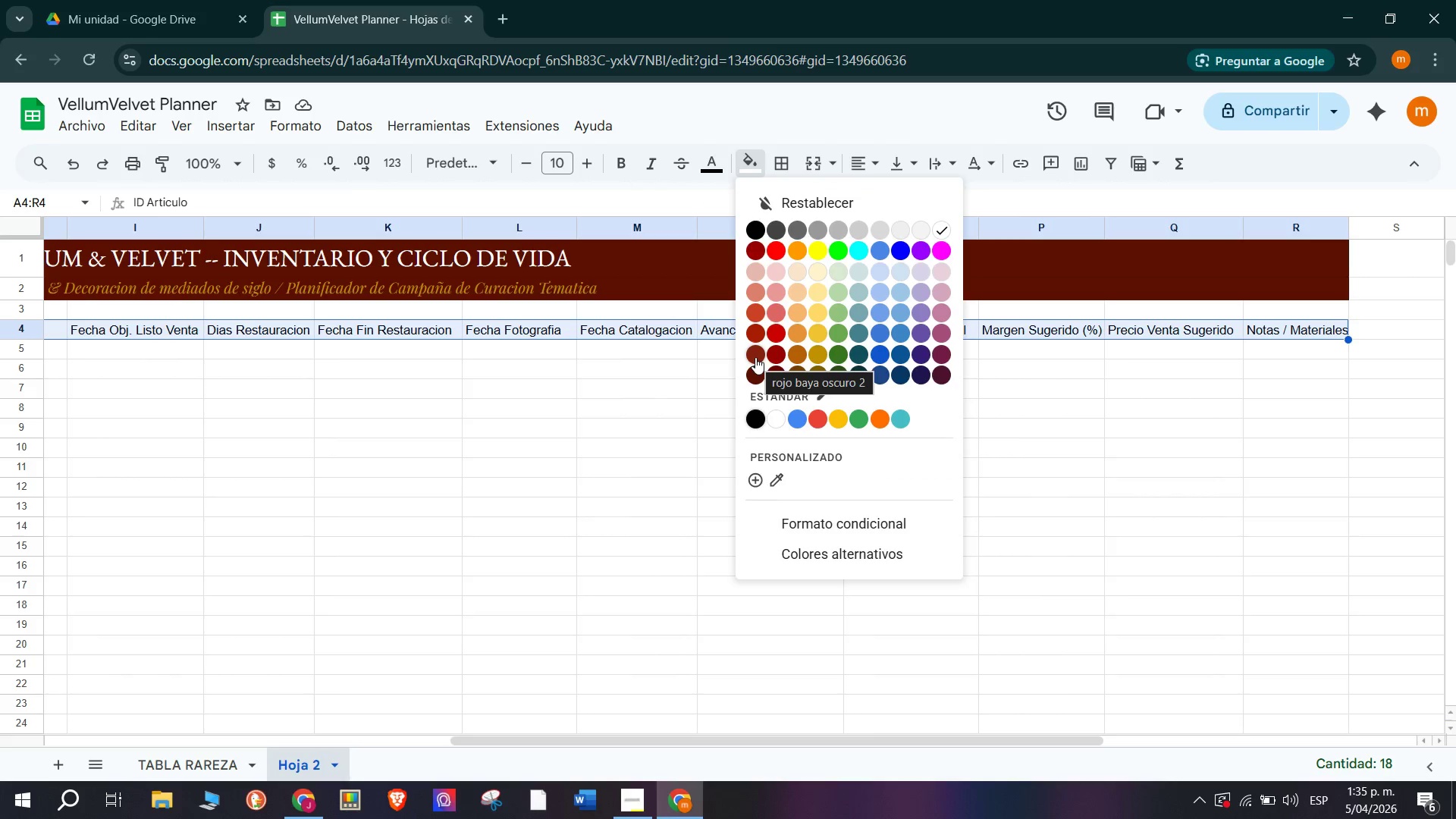 
left_click([755, 357])
 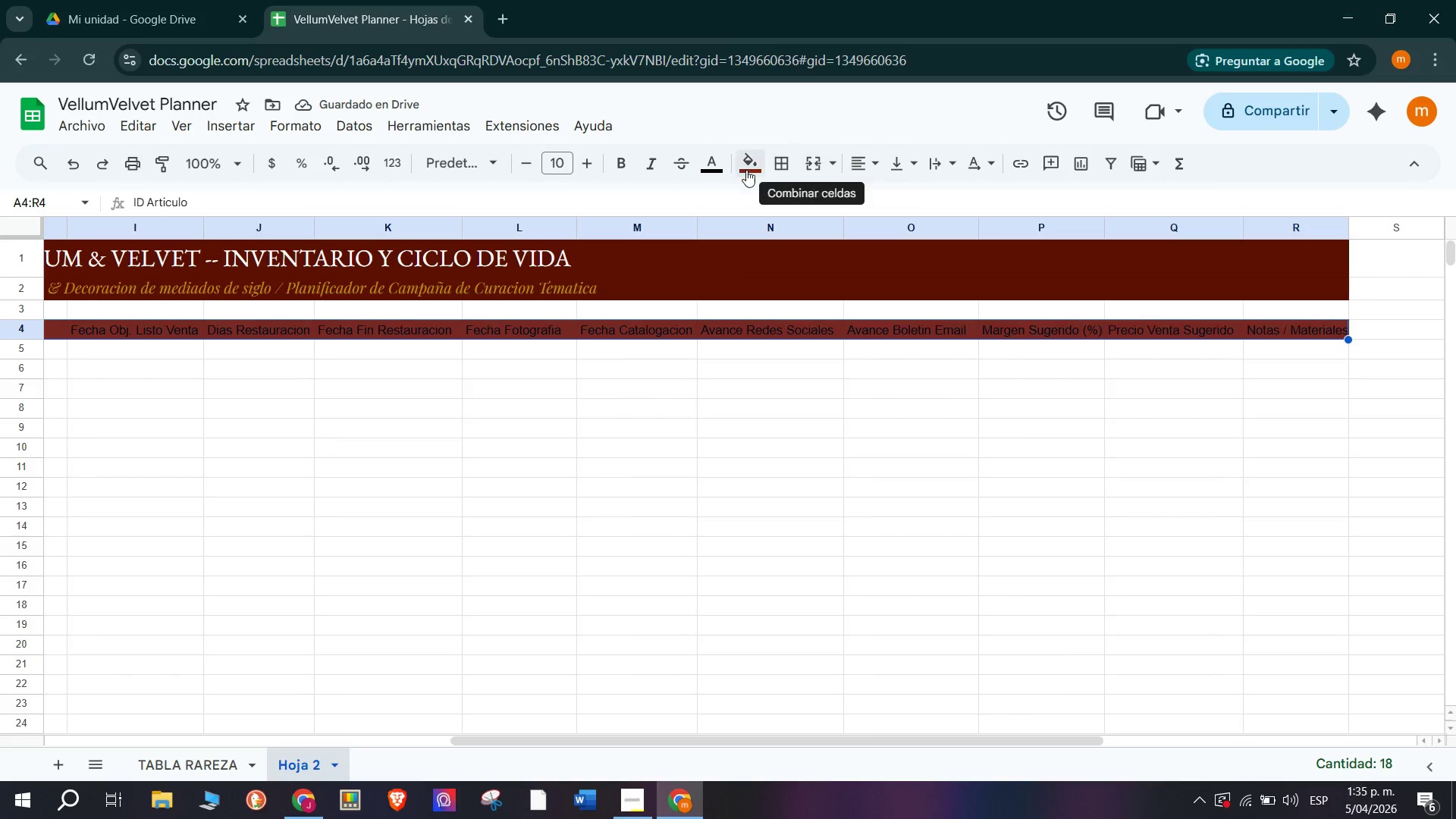 
left_click([717, 160])
 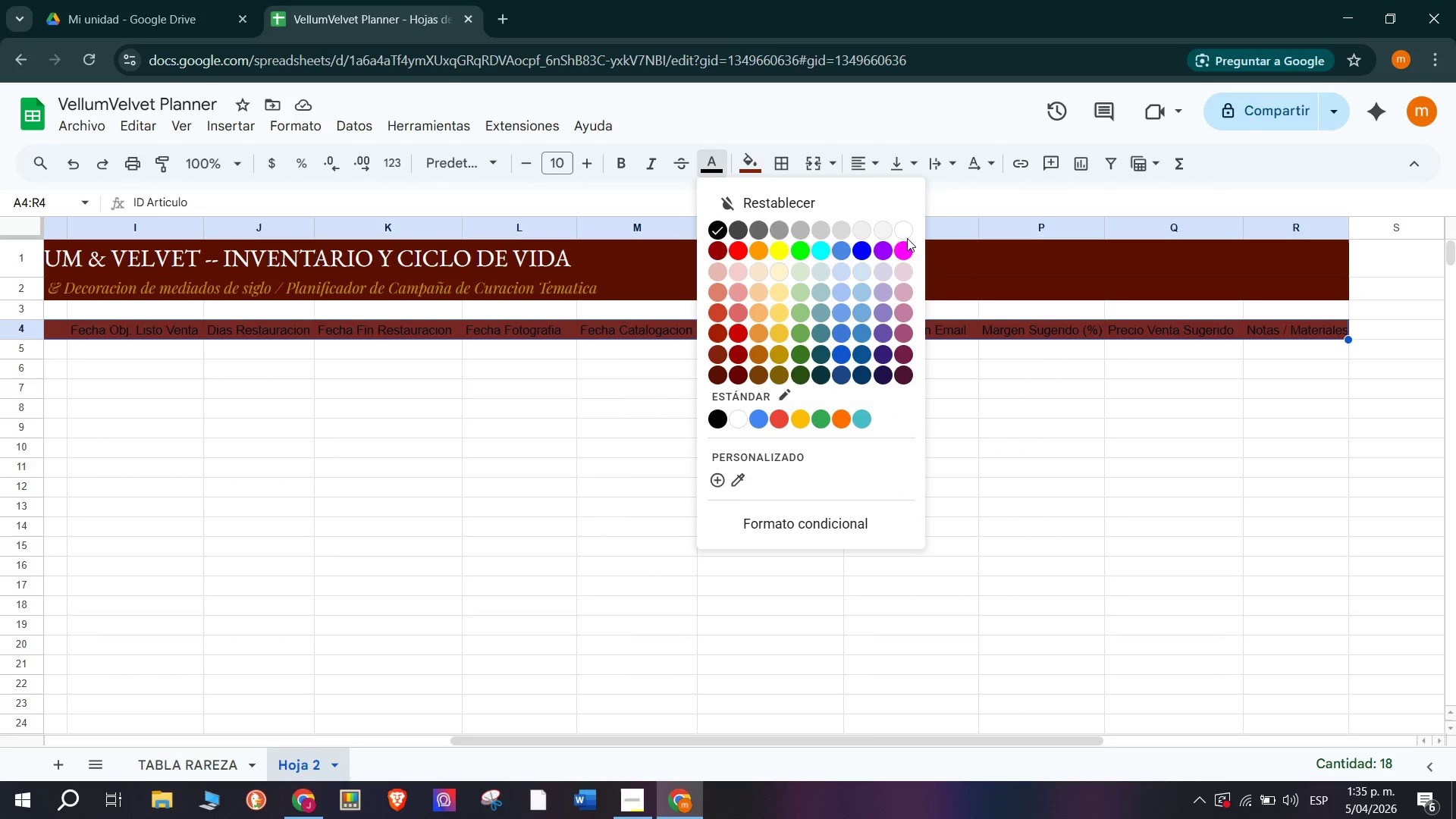 
left_click([901, 228])
 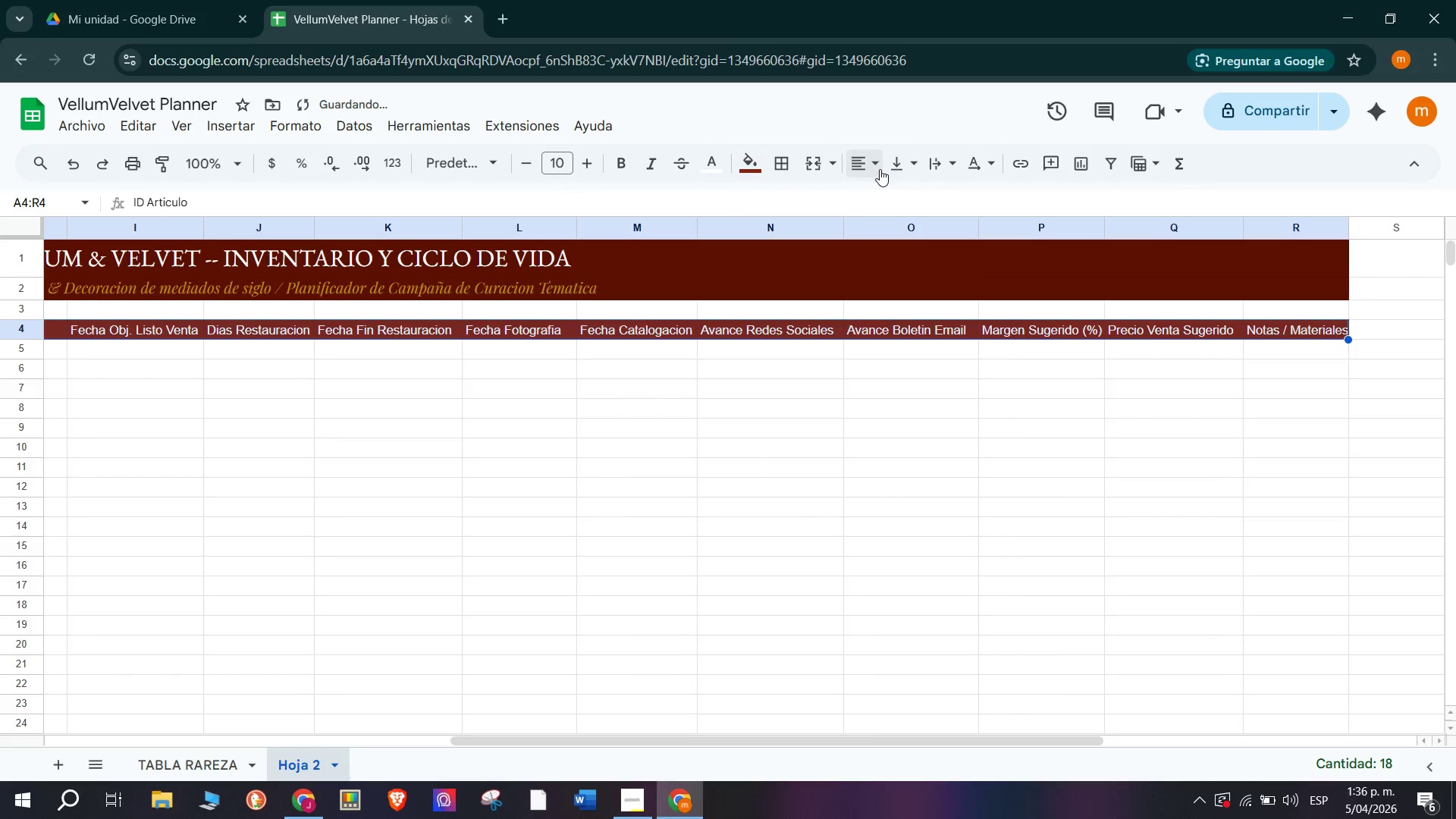 
double_click([894, 196])
 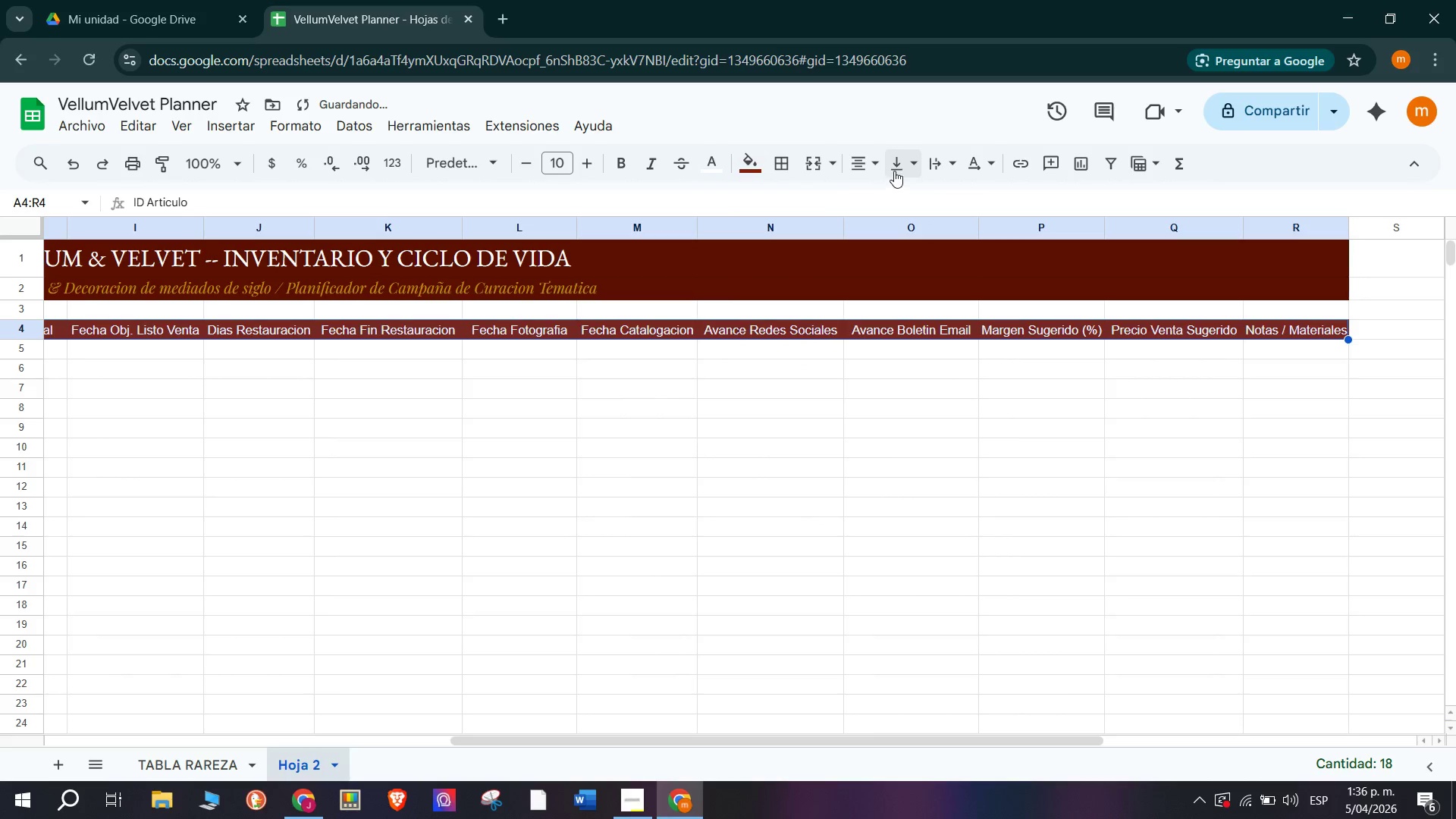 
left_click([897, 166])
 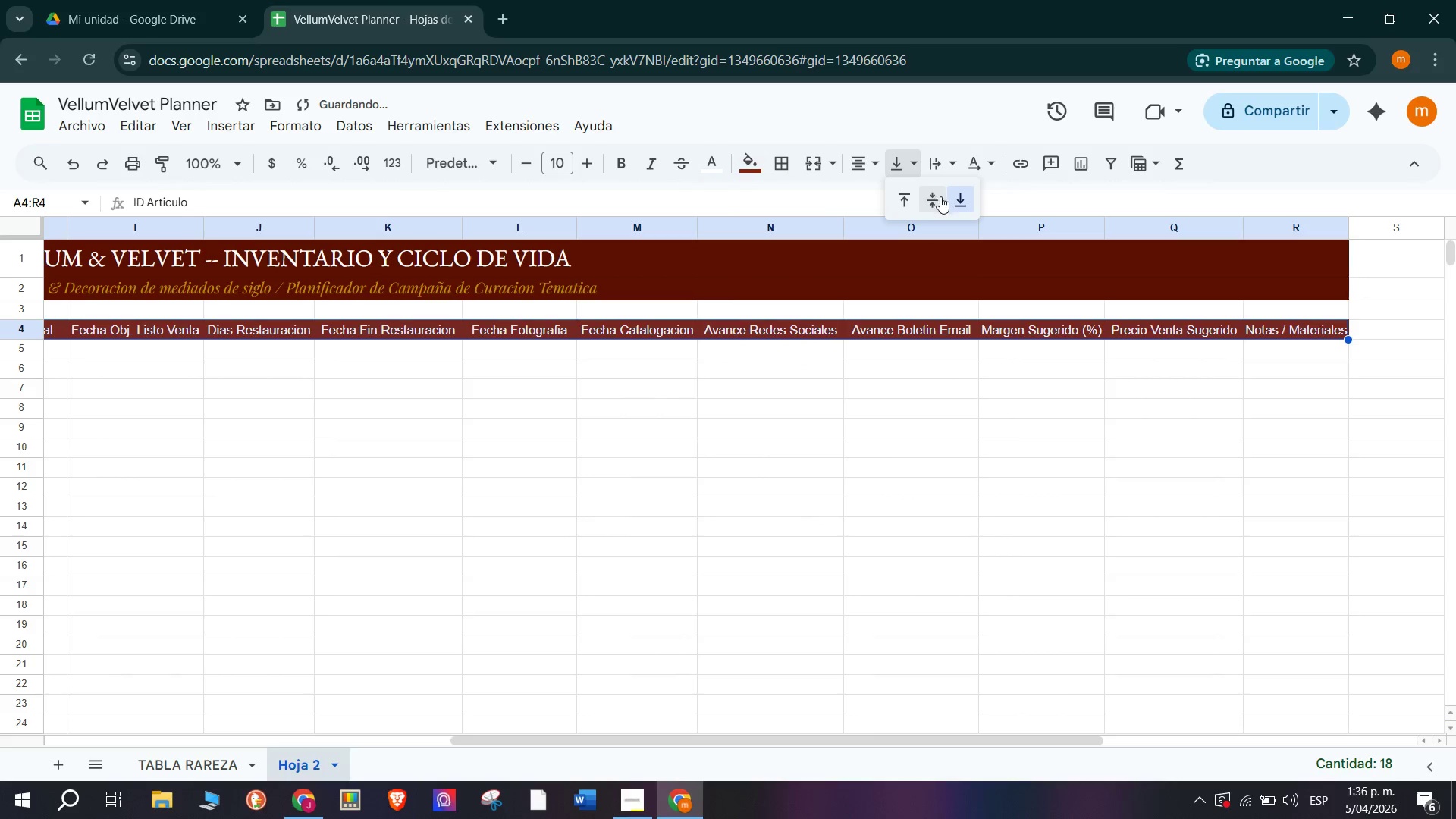 
left_click([927, 196])
 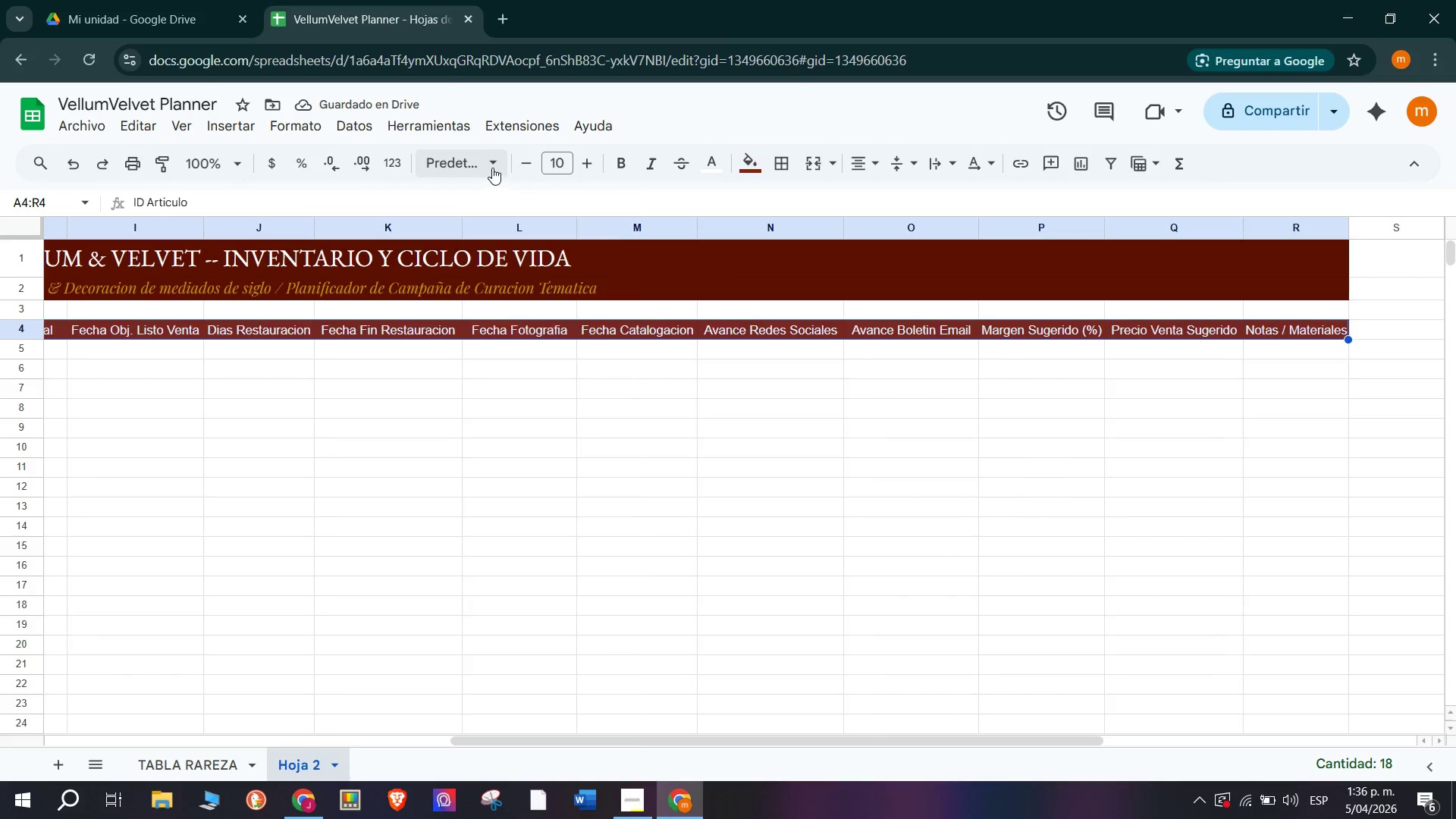 
left_click([490, 354])
 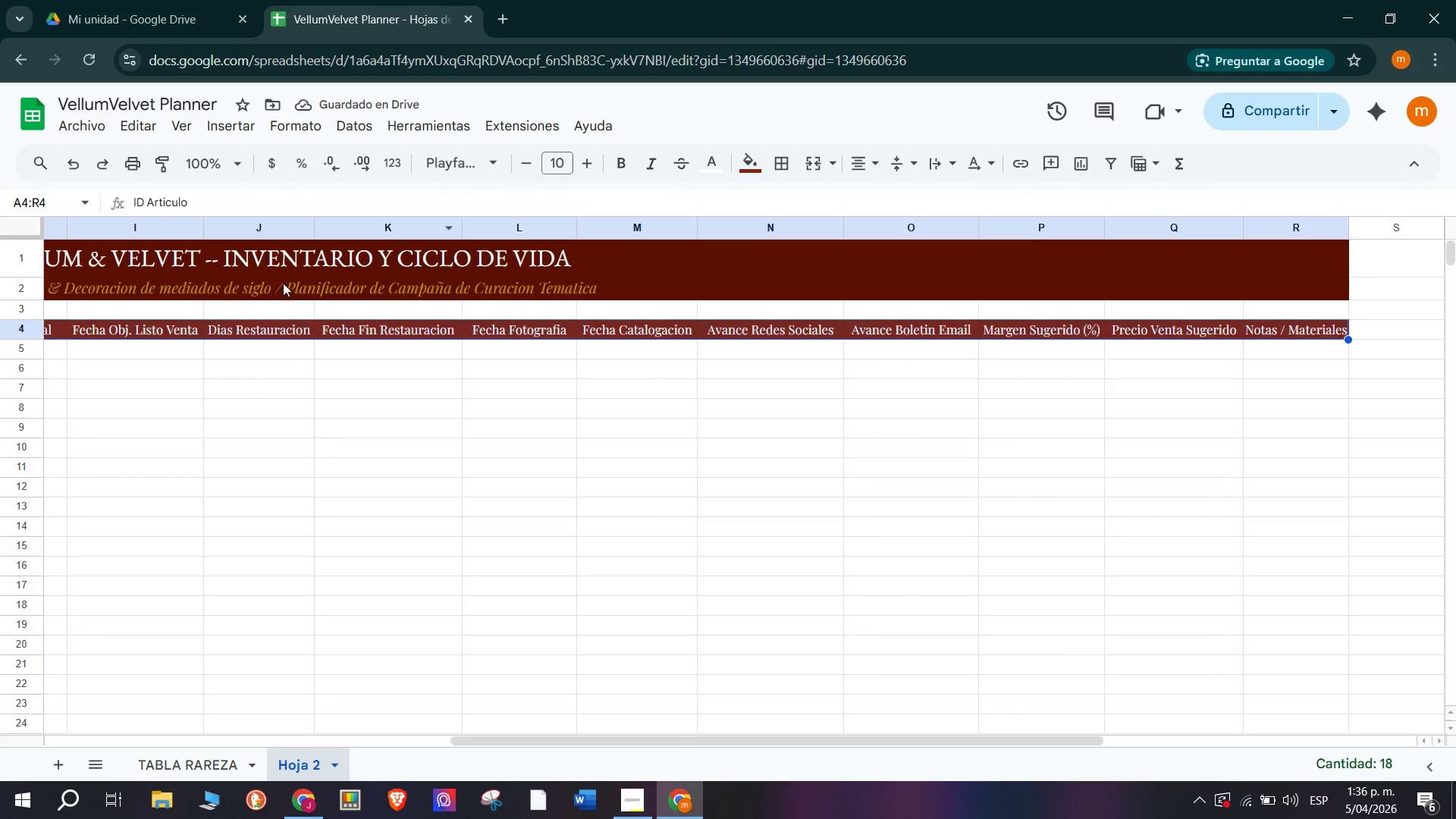 
left_click_drag(start_coordinate=[19, 339], to_coordinate=[14, 359])
 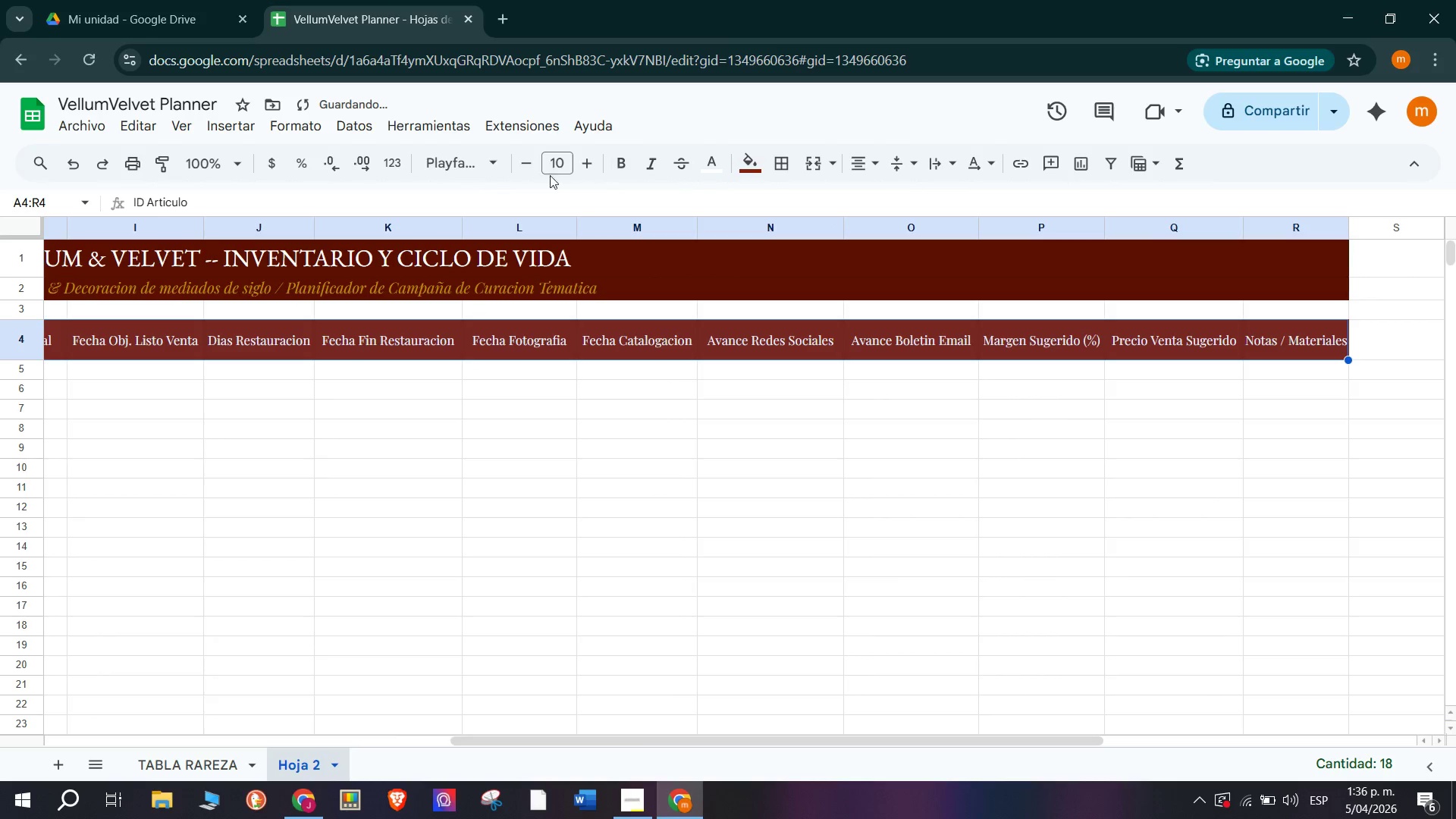 
left_click([583, 166])
 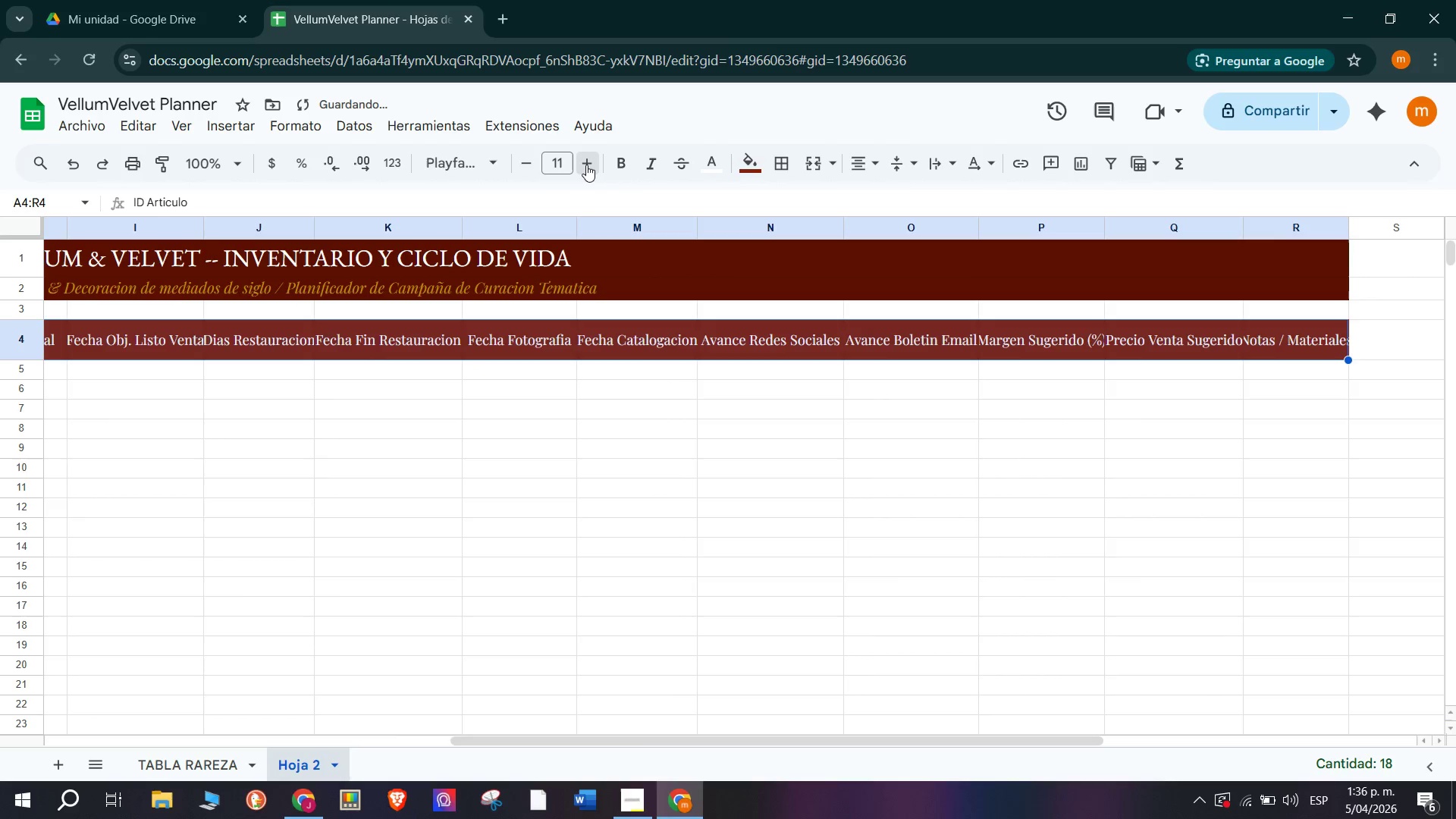 
triple_click([586, 165])
 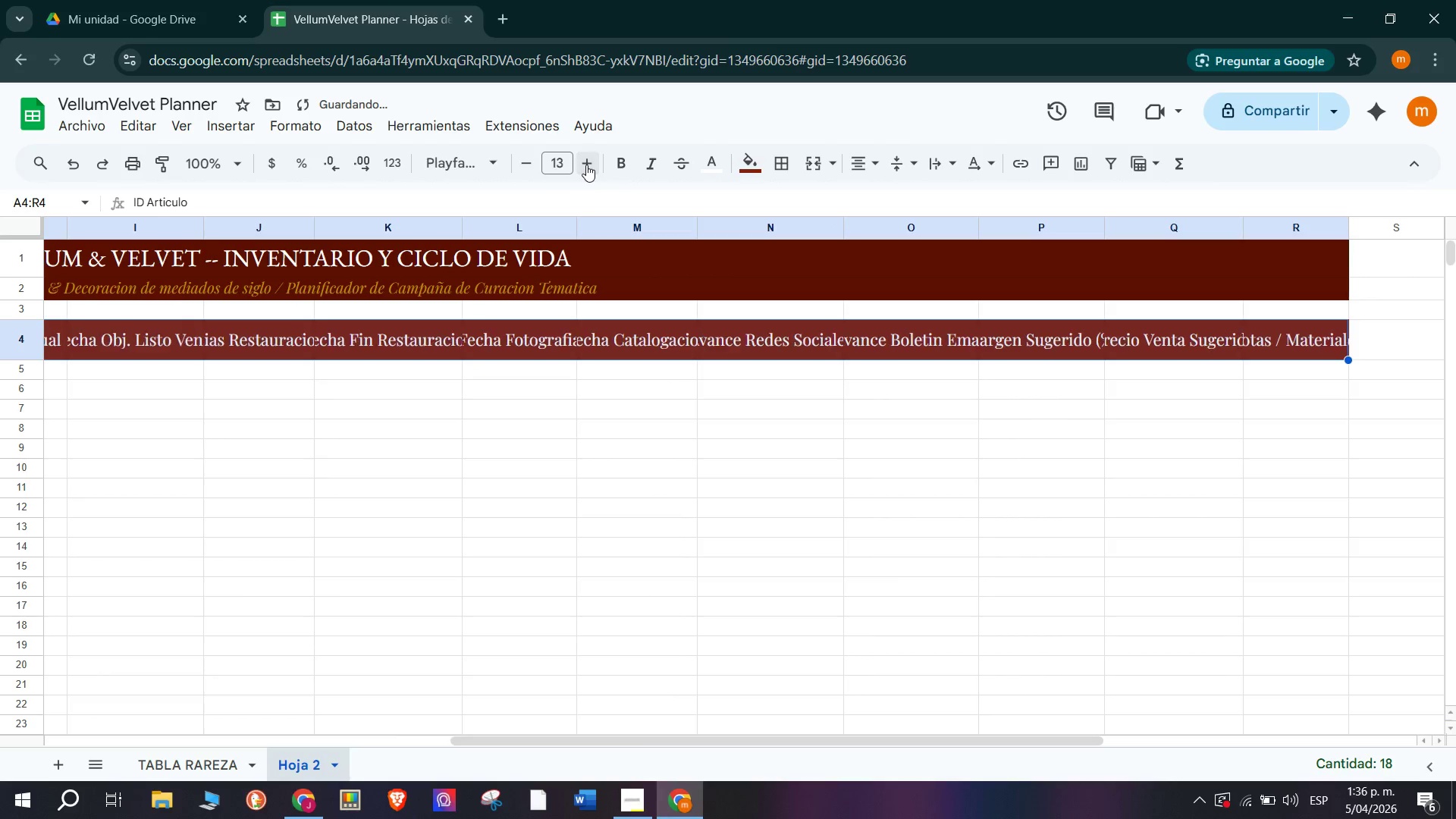 
triple_click([586, 165])
 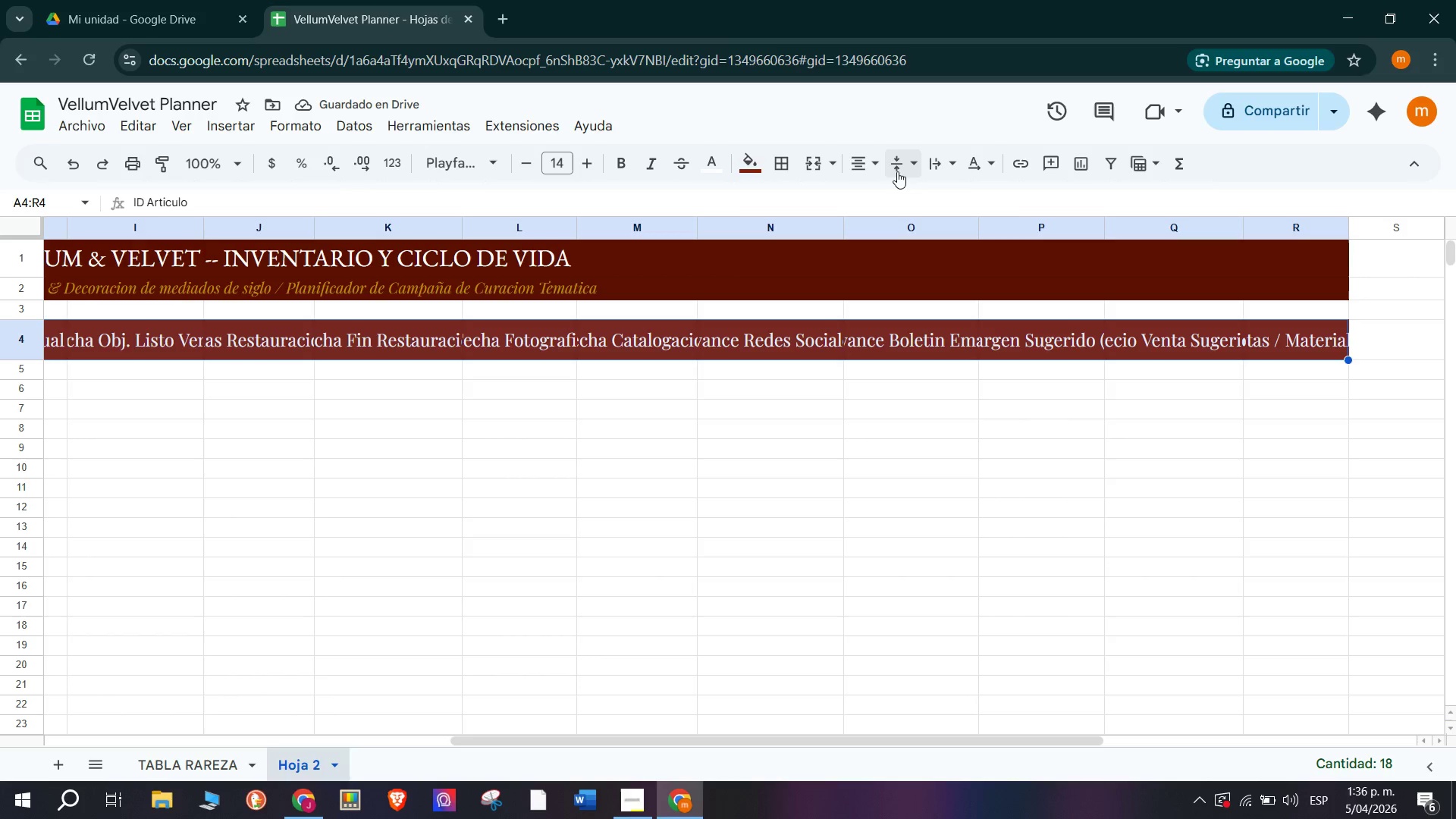 
wait(6.47)
 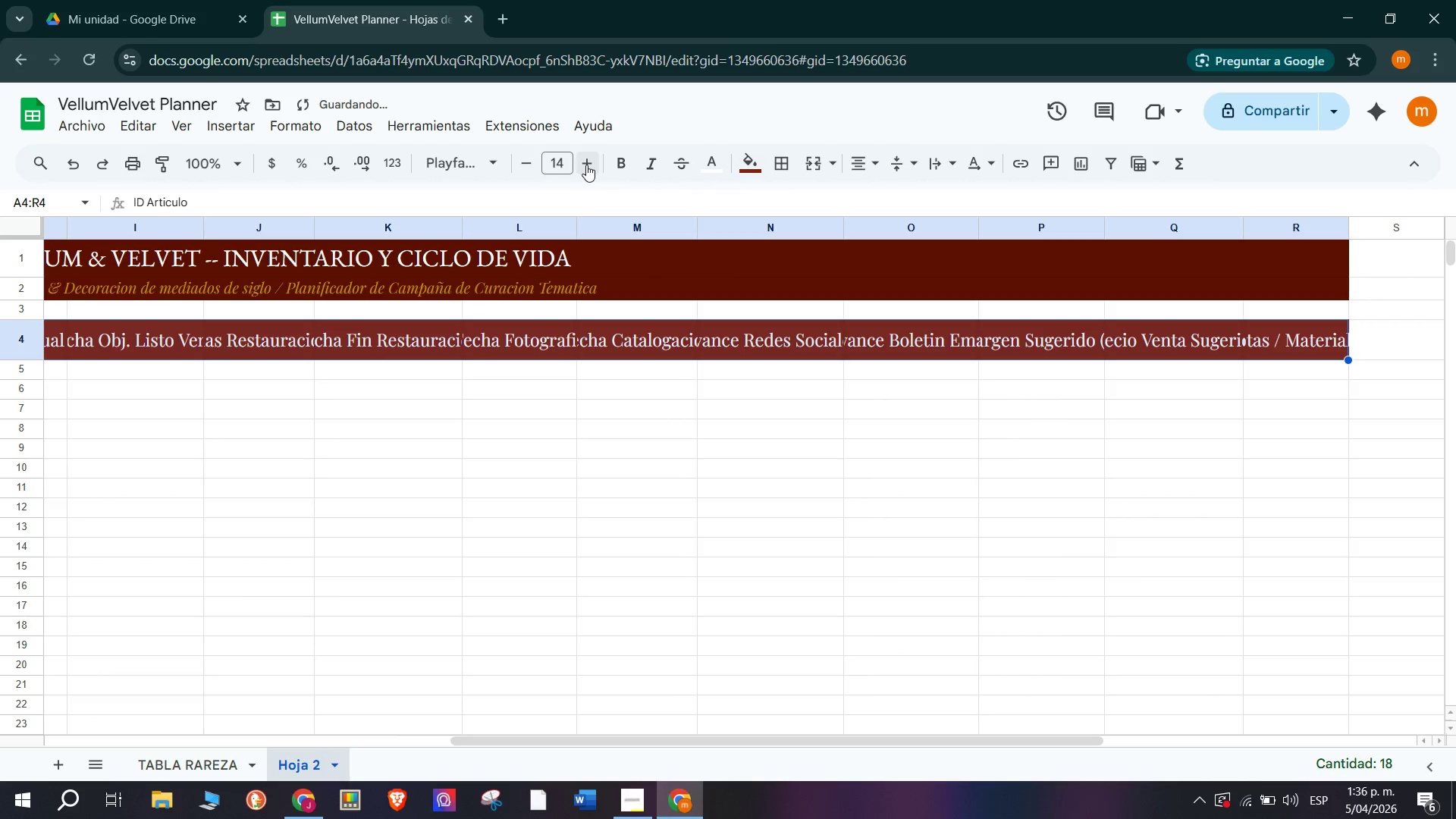 
left_click([987, 155])
 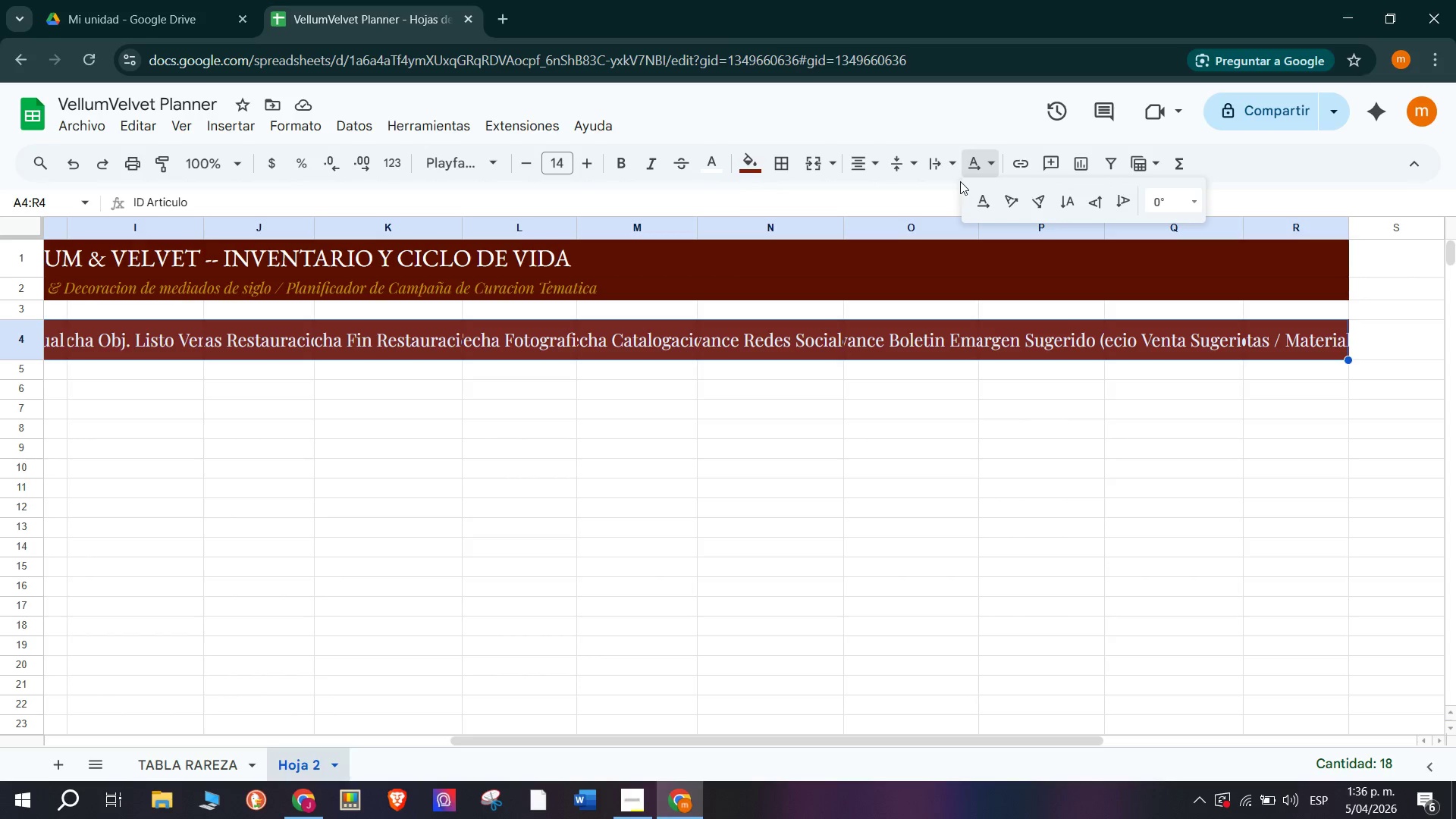 
left_click([949, 162])
 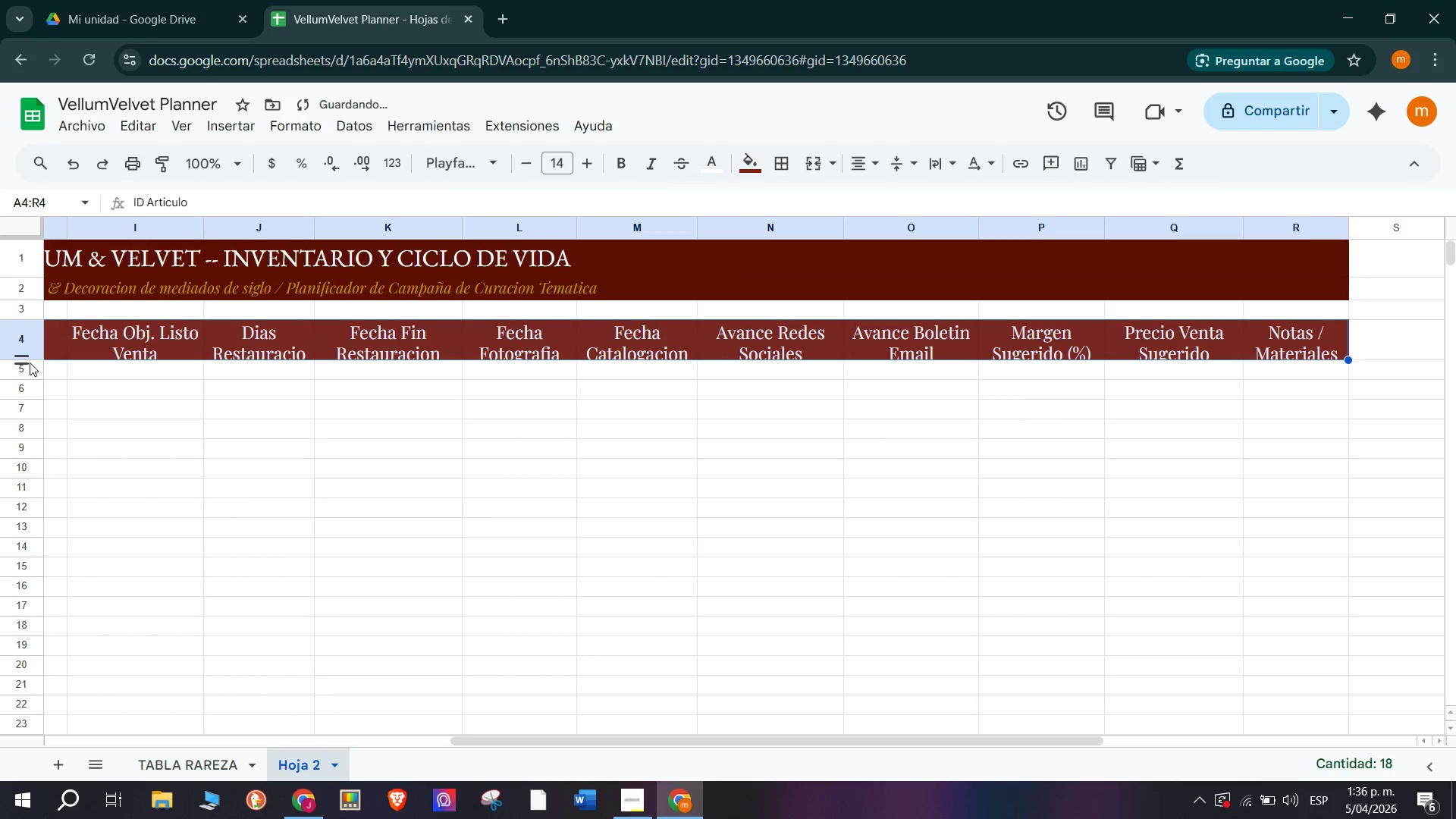 
left_click_drag(start_coordinate=[24, 357], to_coordinate=[28, 368])
 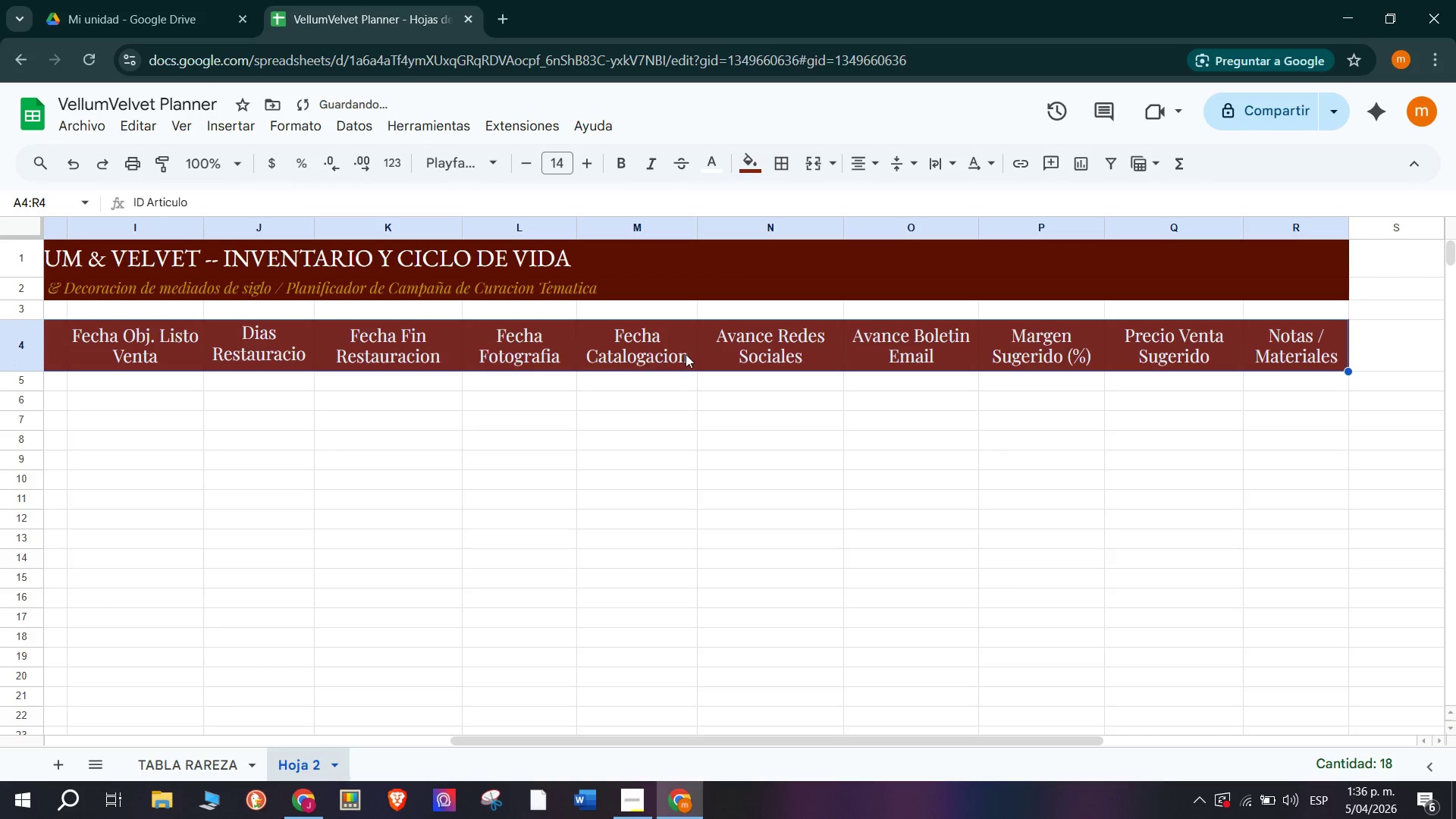 
scroll: coordinate [229, 375], scroll_direction: up, amount: 8.0
 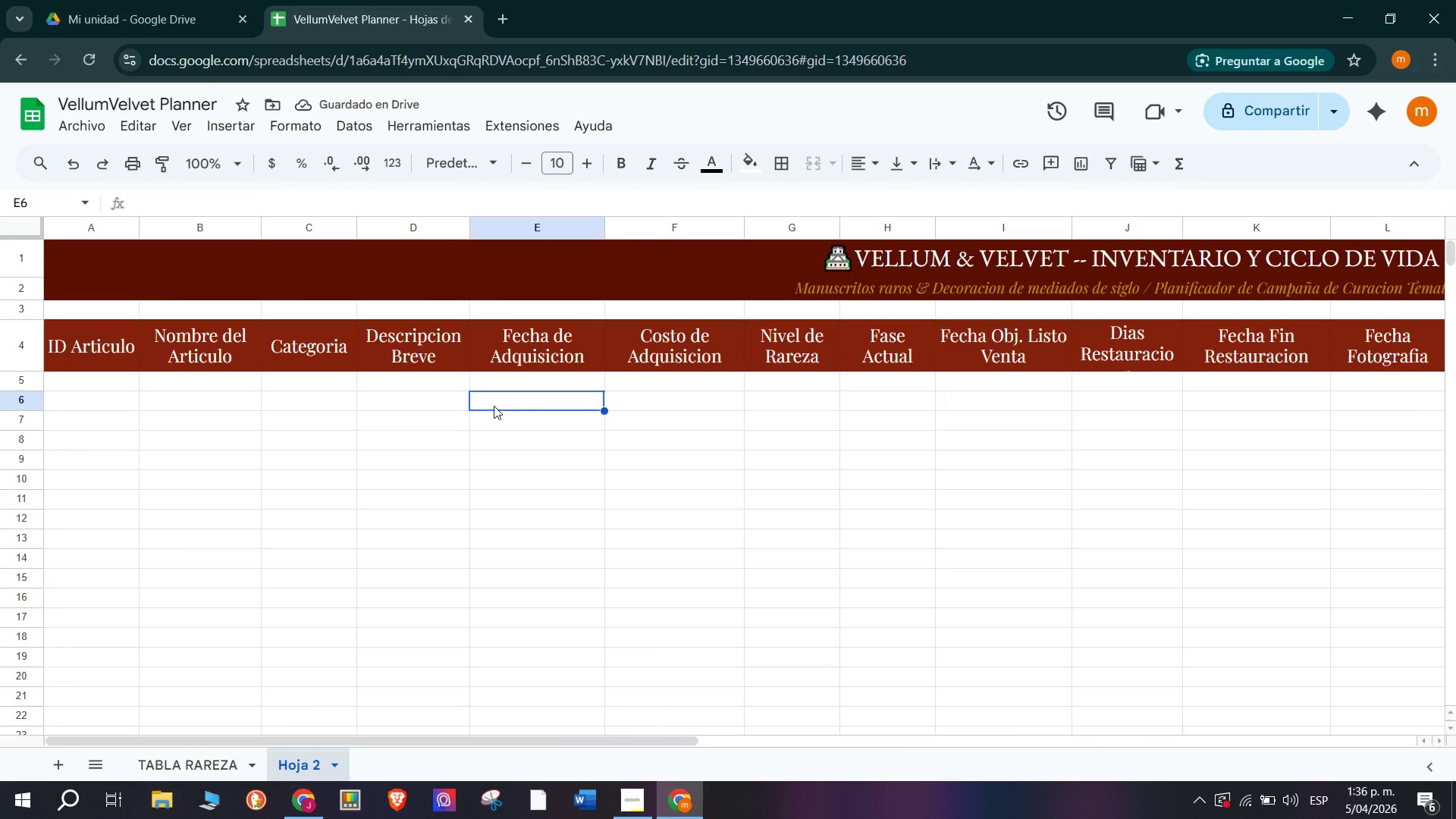 
double_click([840, 414])
 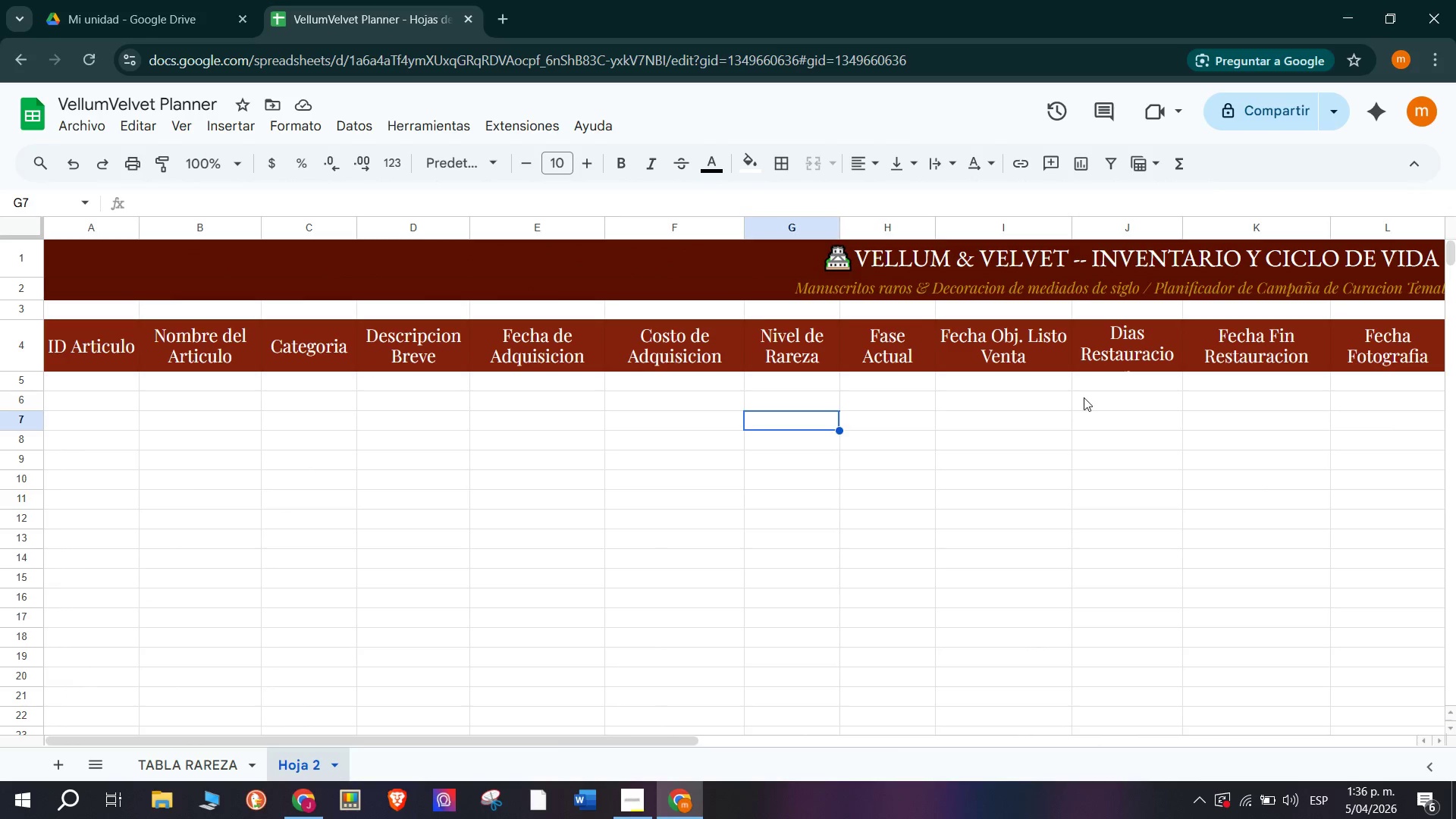 
scroll: coordinate [531, 392], scroll_direction: up, amount: 4.0
 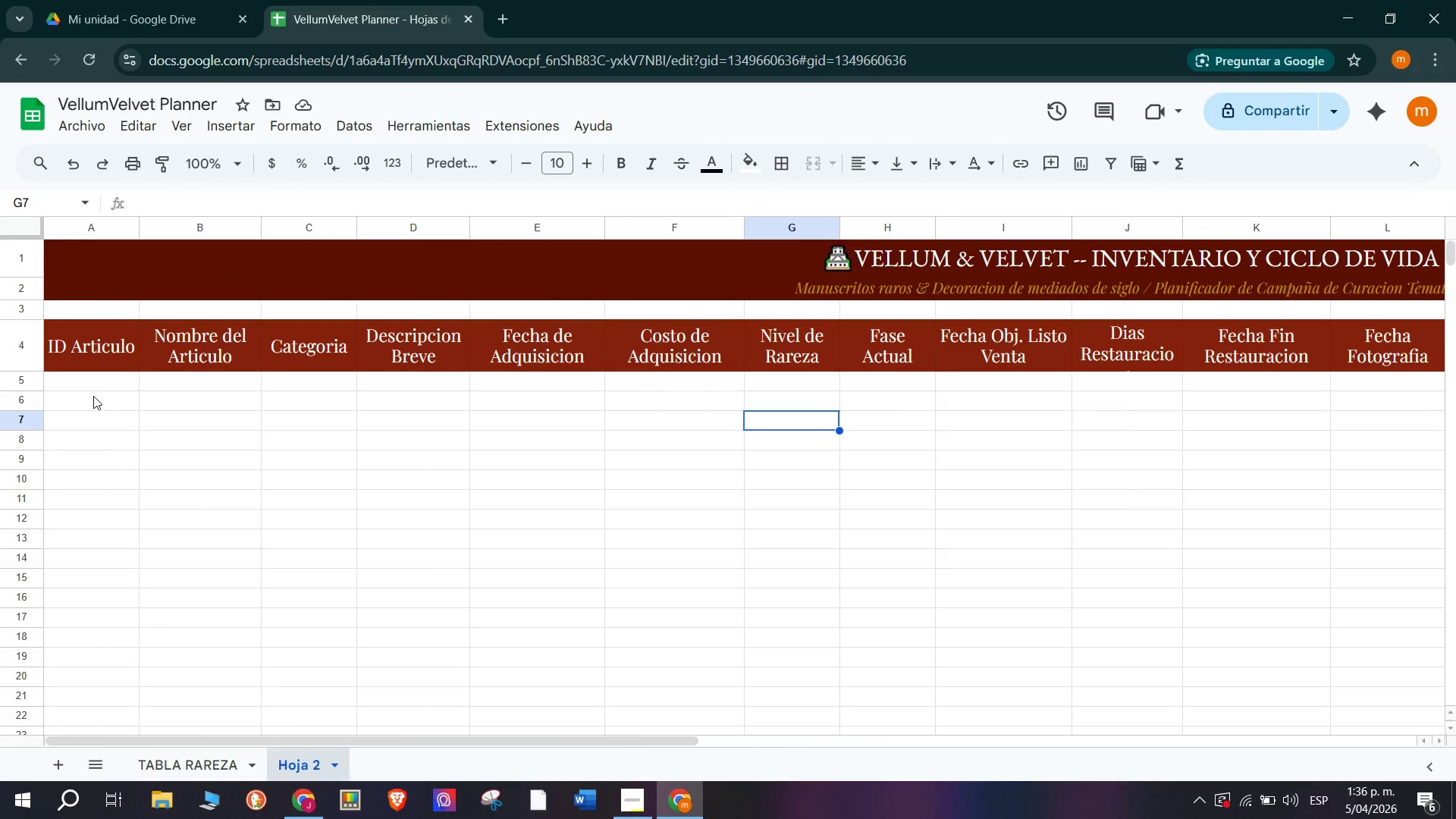 
left_click([93, 375])
 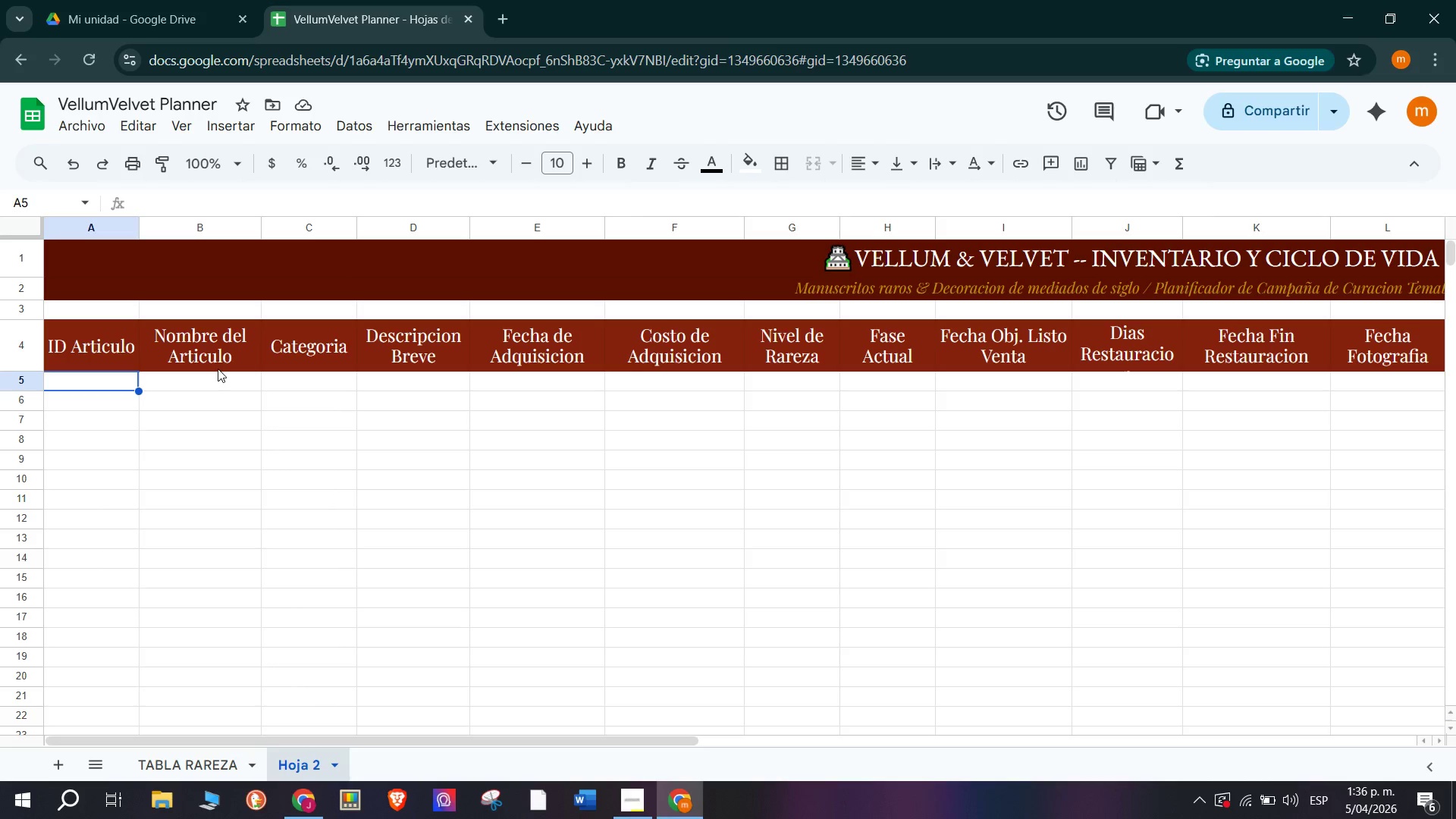 
type(vv)
key(Backspace)
key(Backspace)
type(VV.)
key(Backspace)
type(-)
 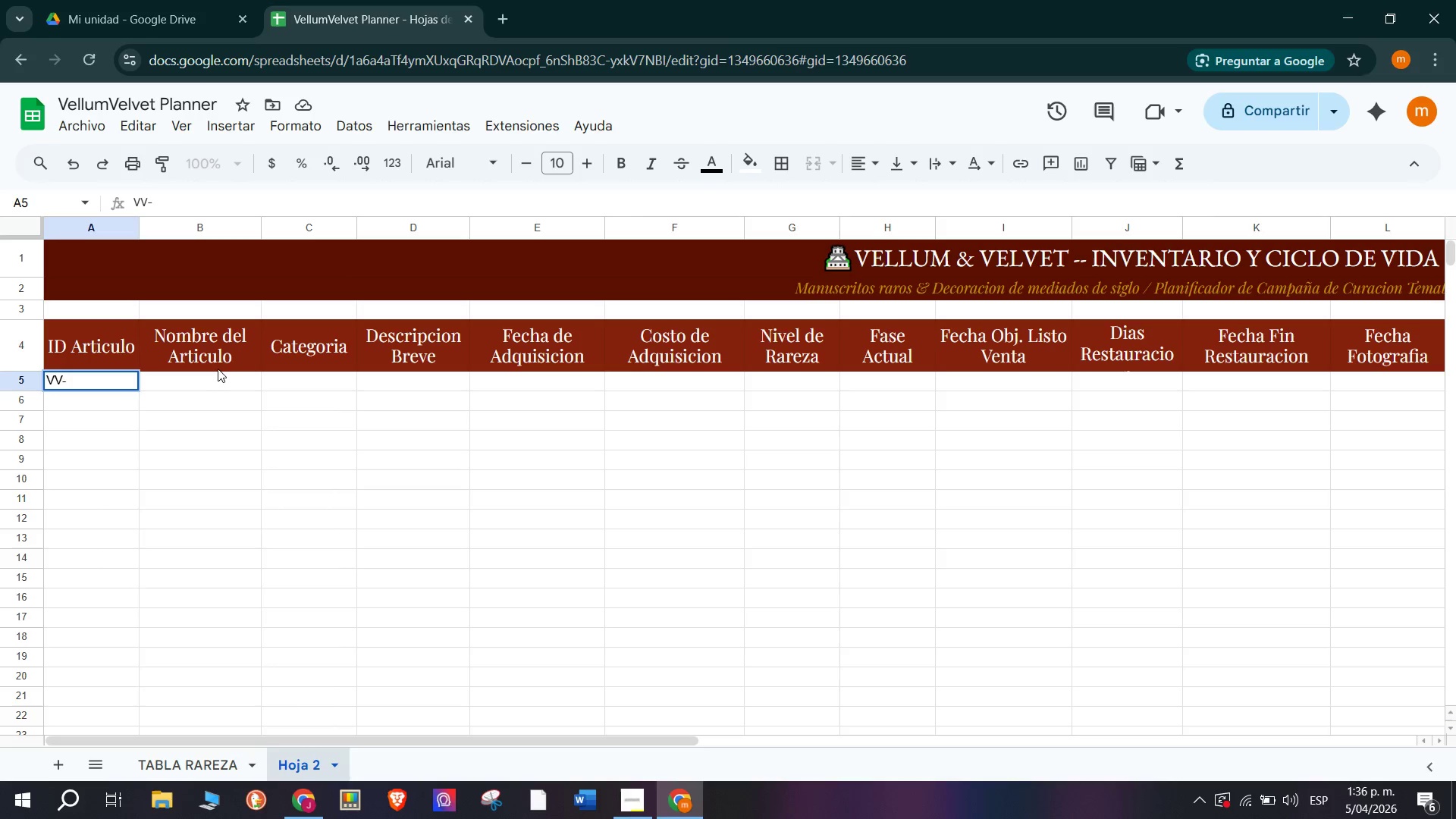 
wait(5.23)
 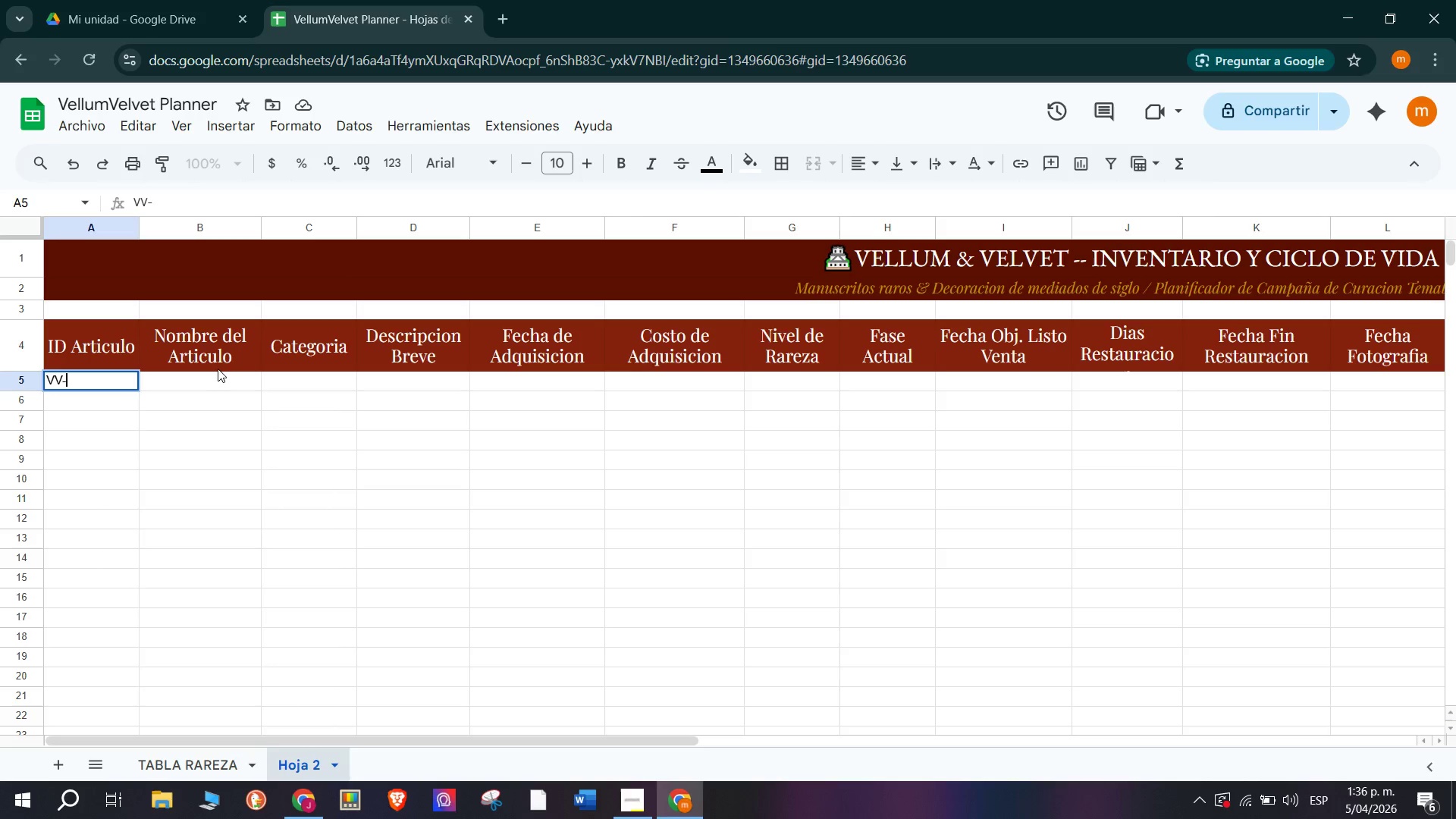 
type(2025-001)
 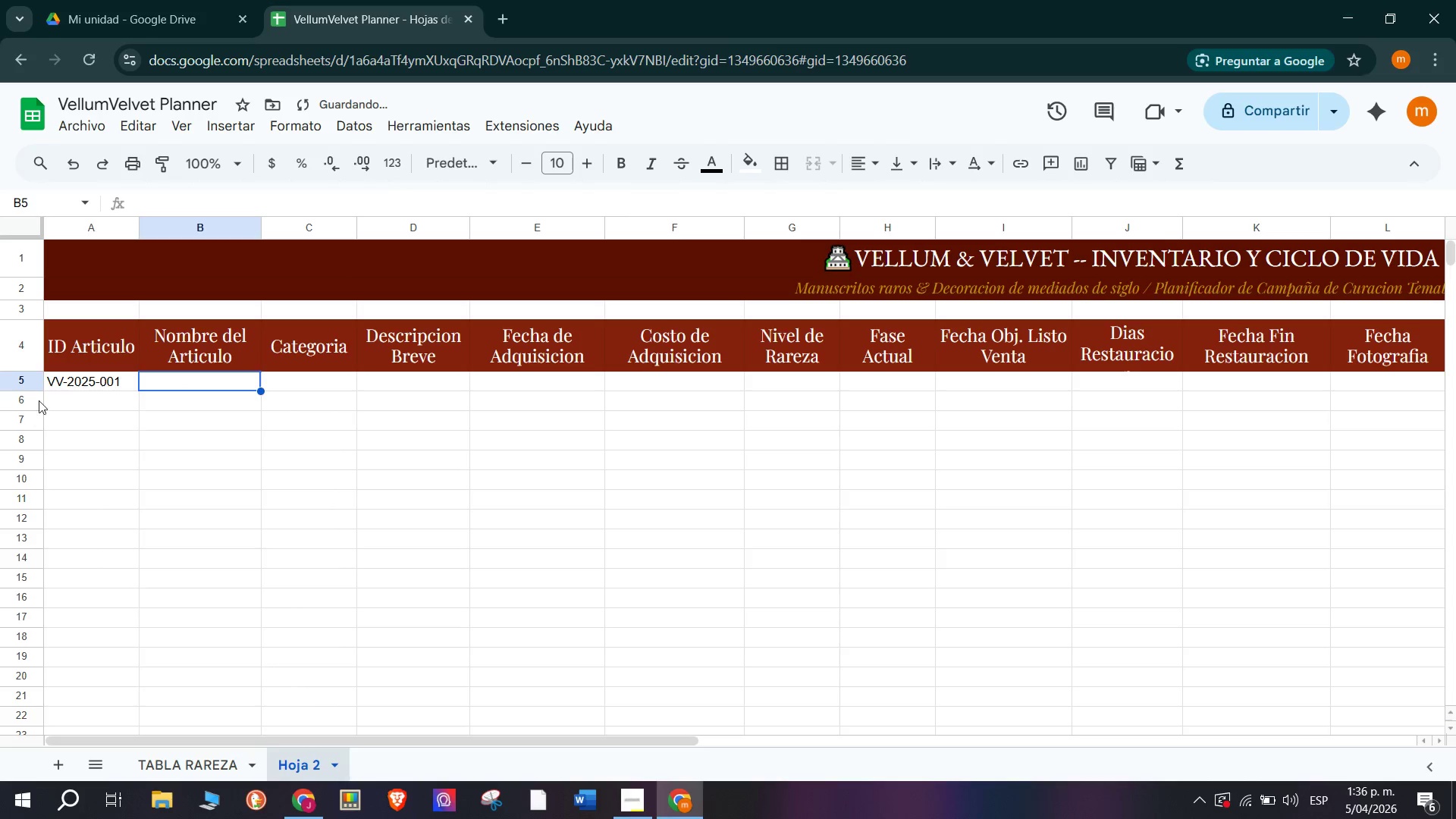 
left_click([127, 389])
 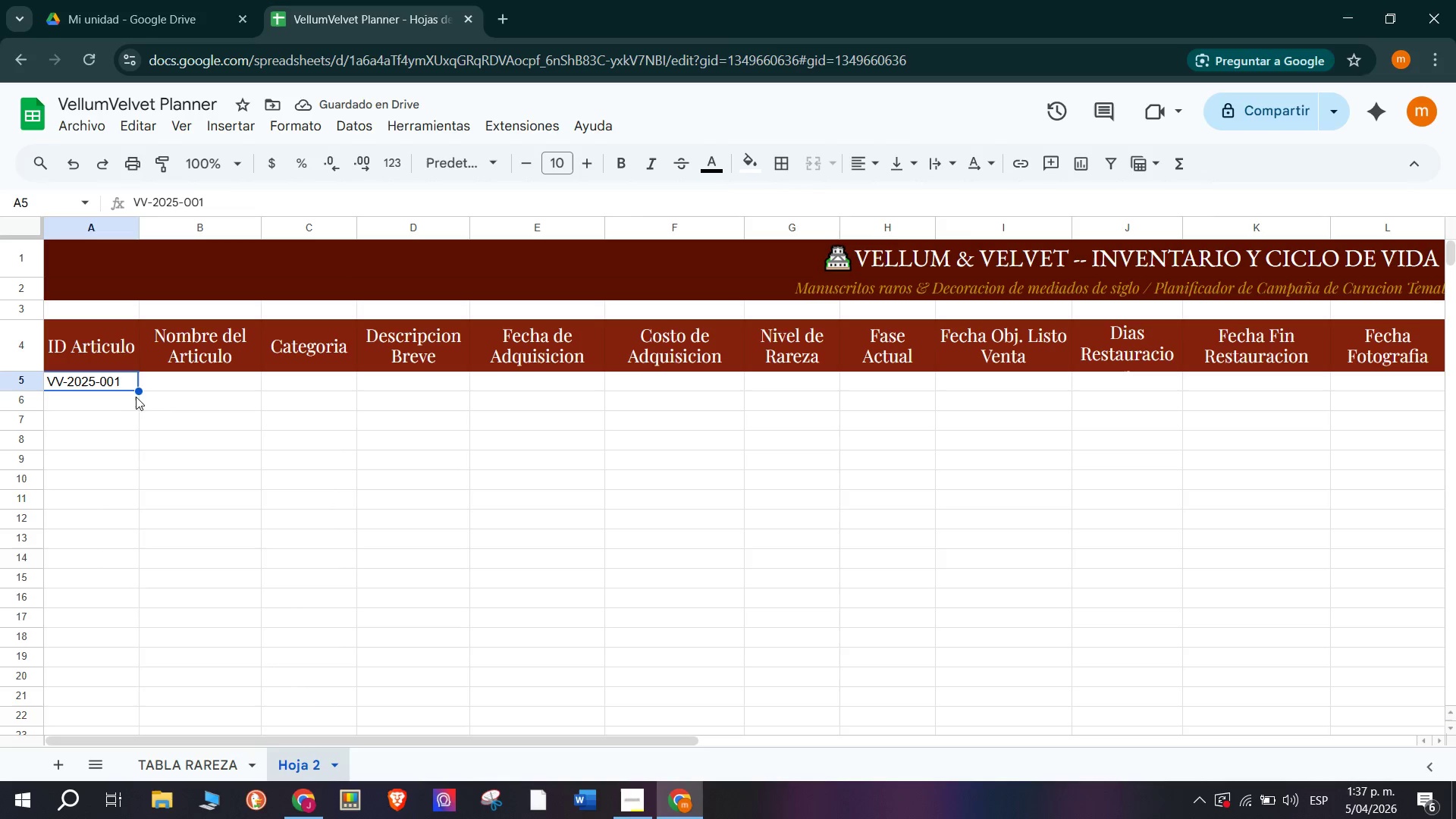 
left_click_drag(start_coordinate=[138, 392], to_coordinate=[117, 562])
 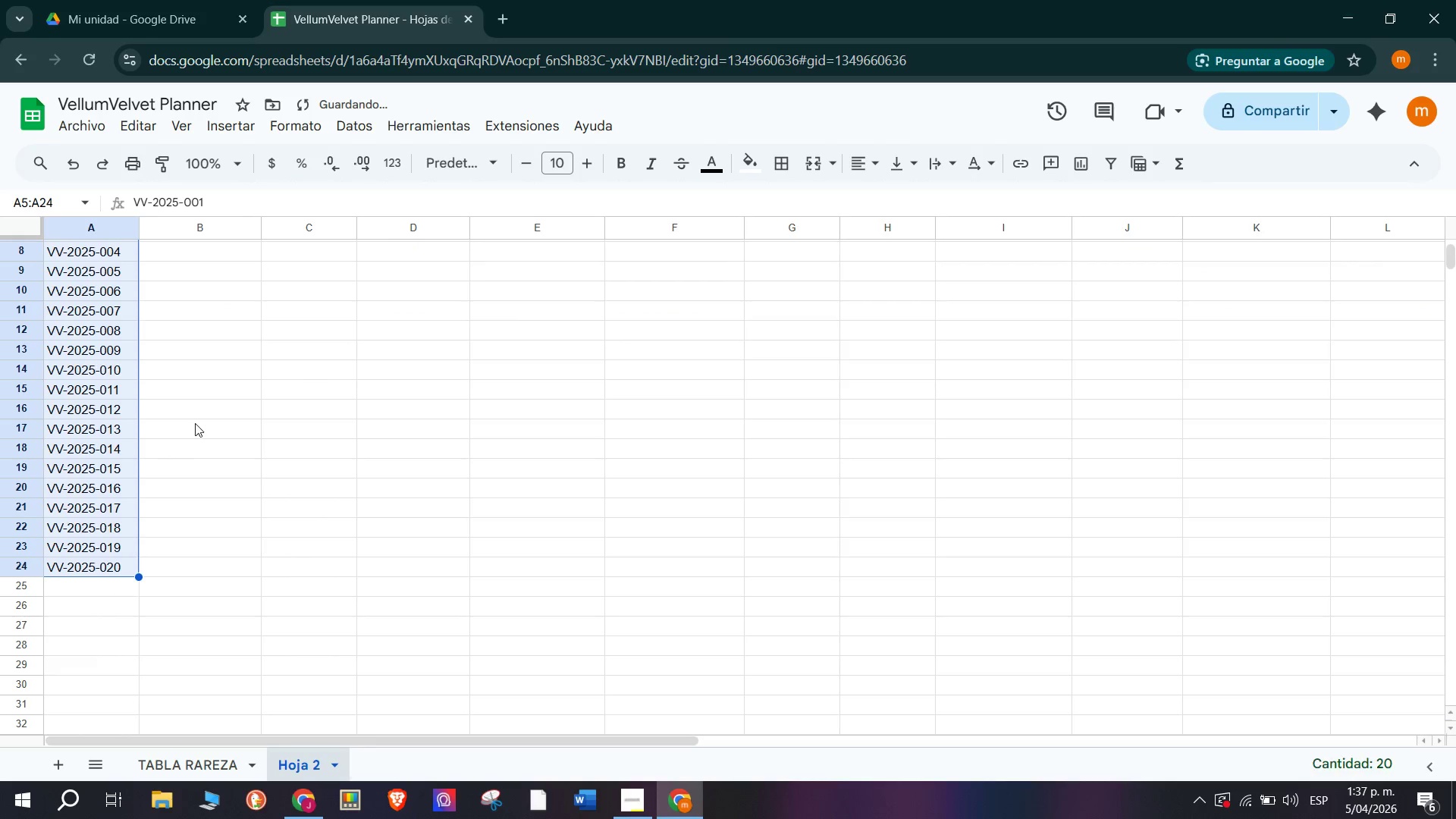 
scroll: coordinate [195, 422], scroll_direction: up, amount: 4.0
 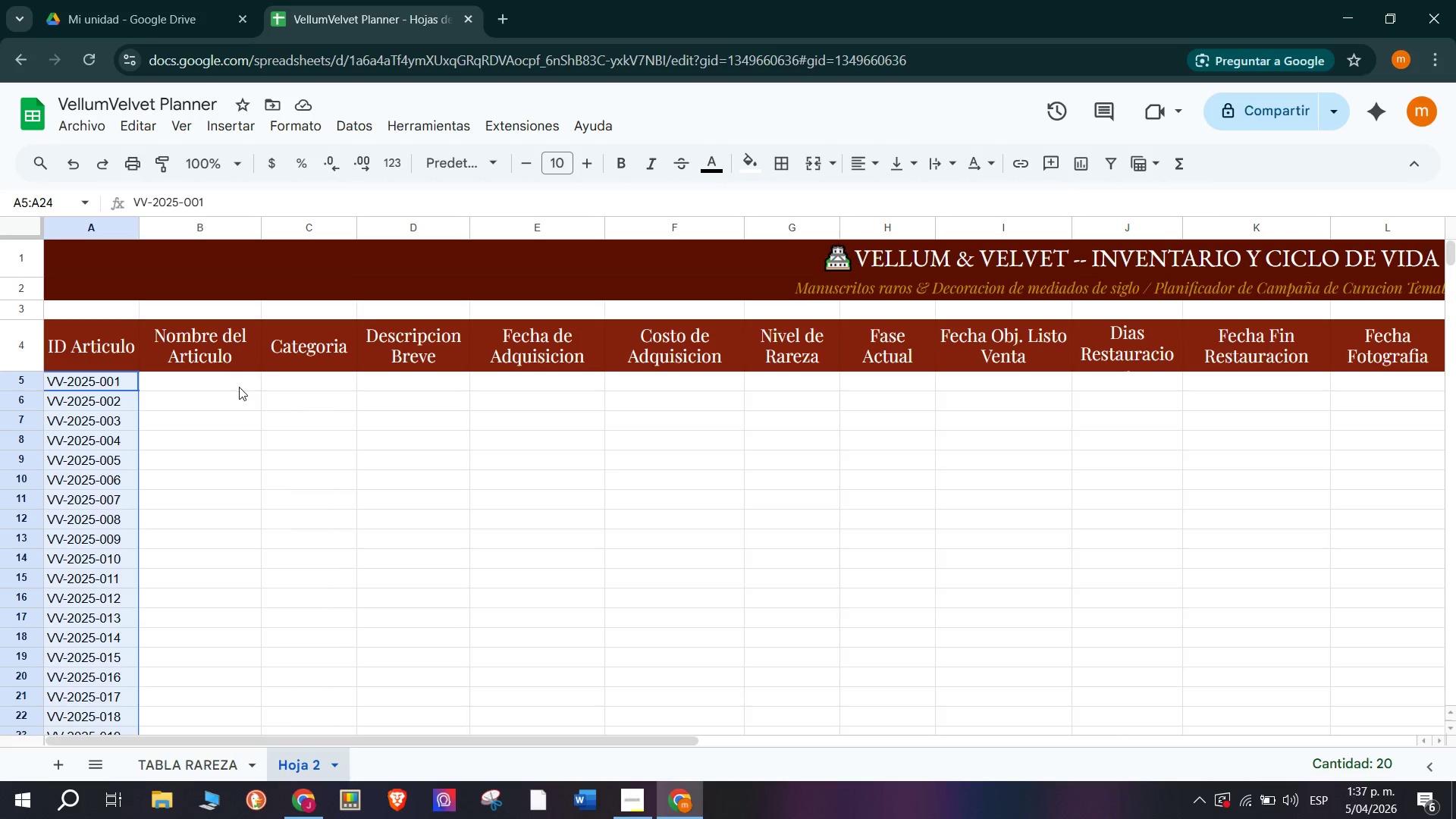 
wait(30.59)
 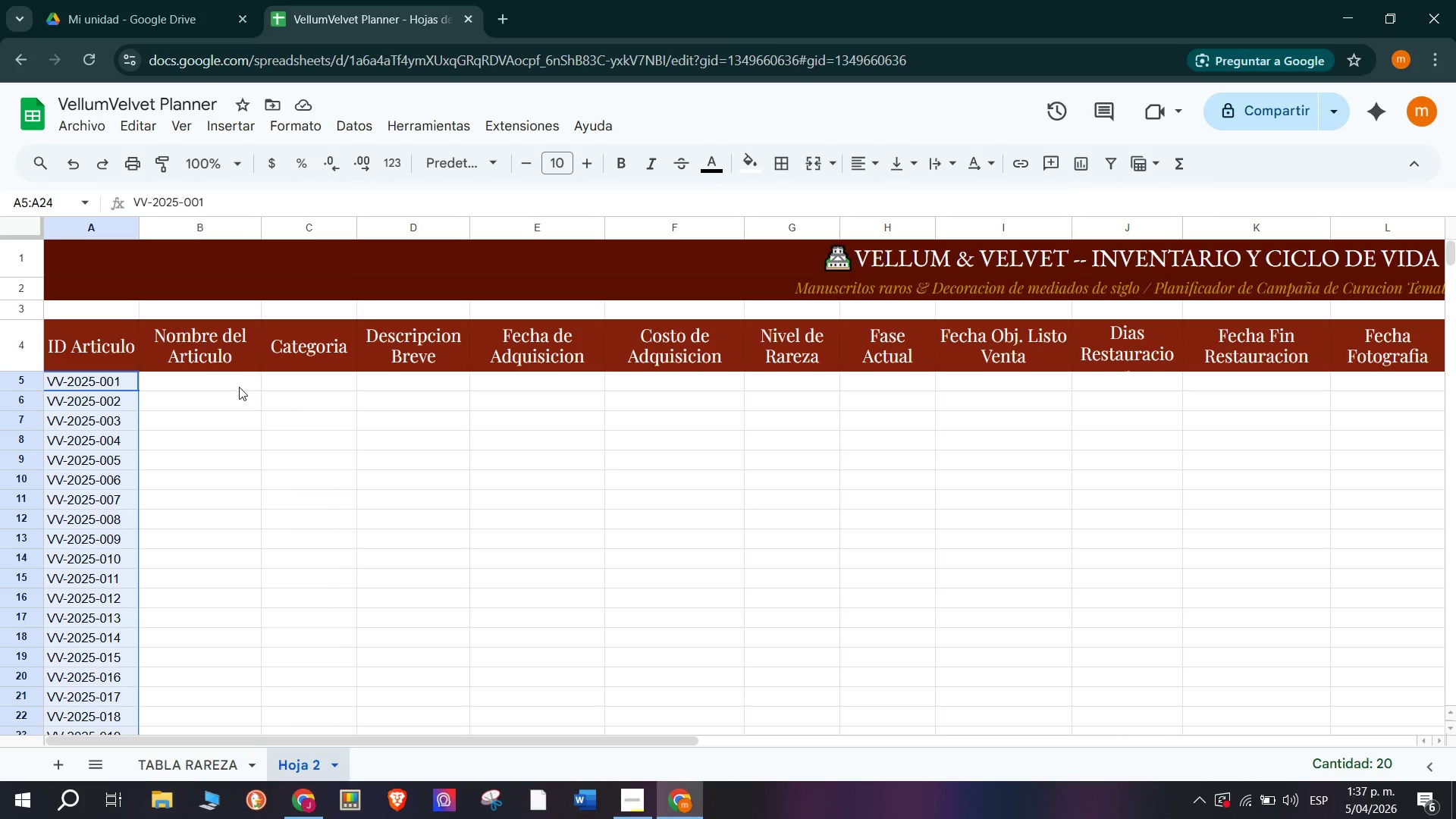 
mouse_move([1212, 794])
 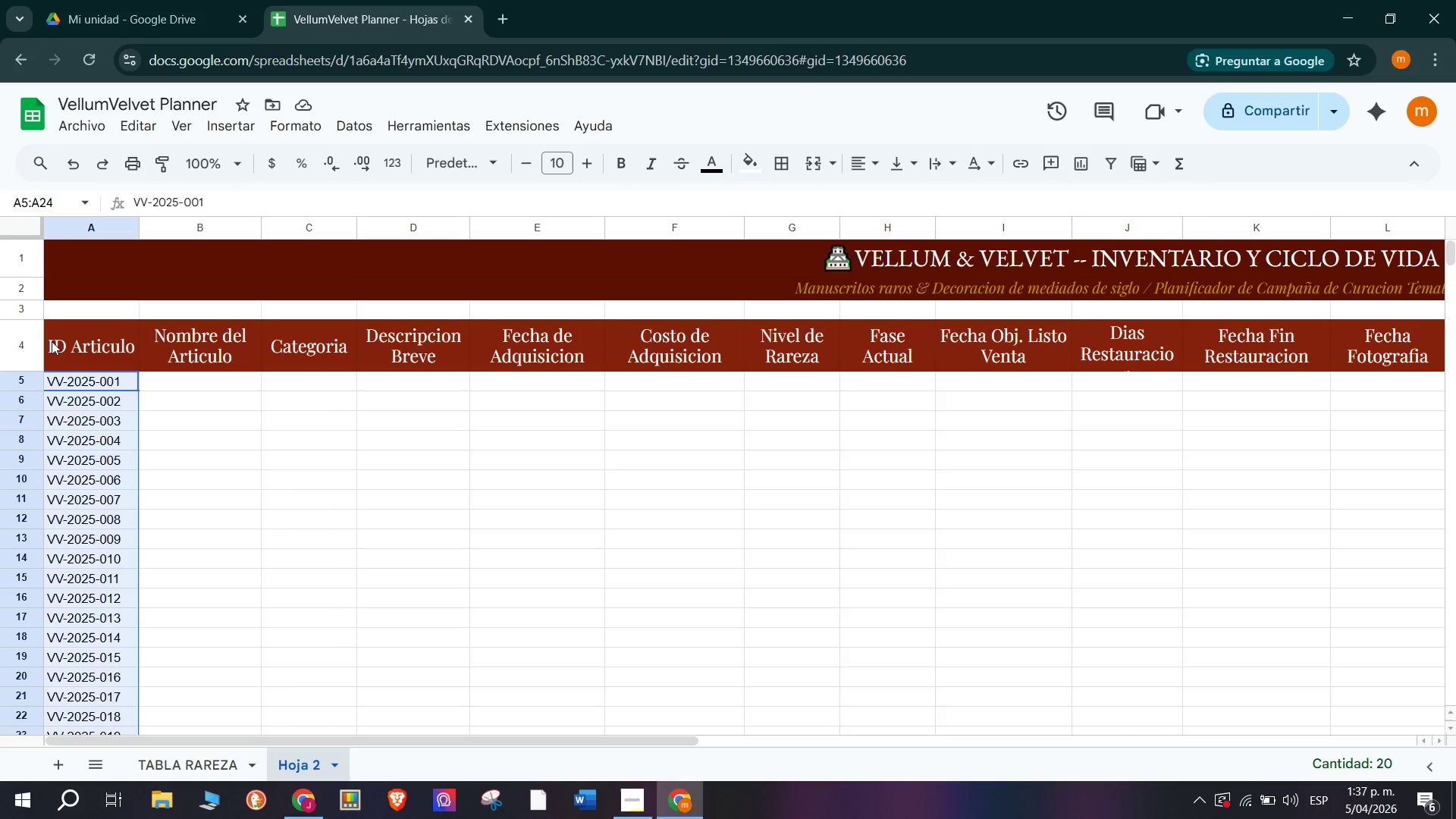 
left_click([25, 334])
 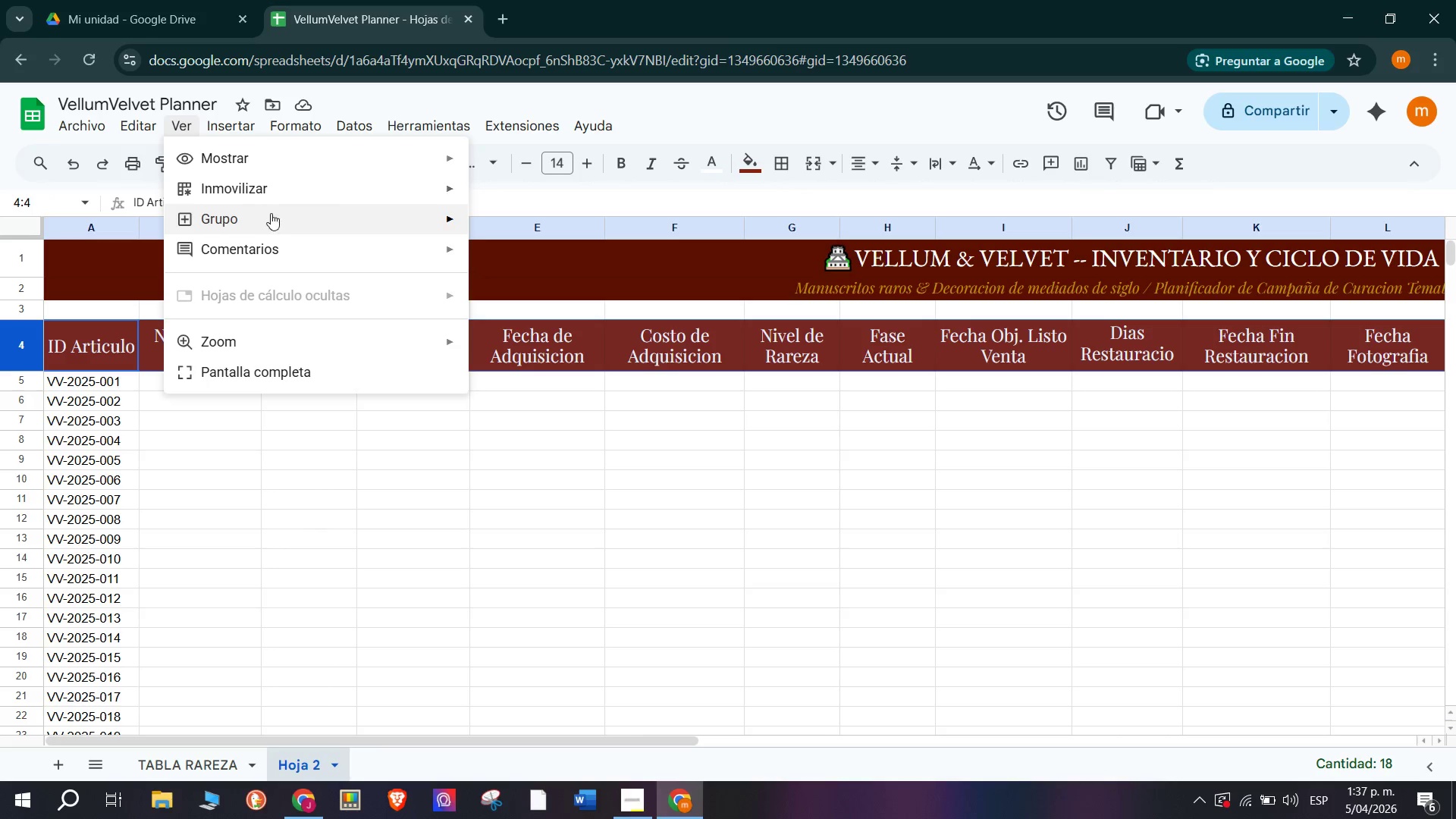 
wait(9.09)
 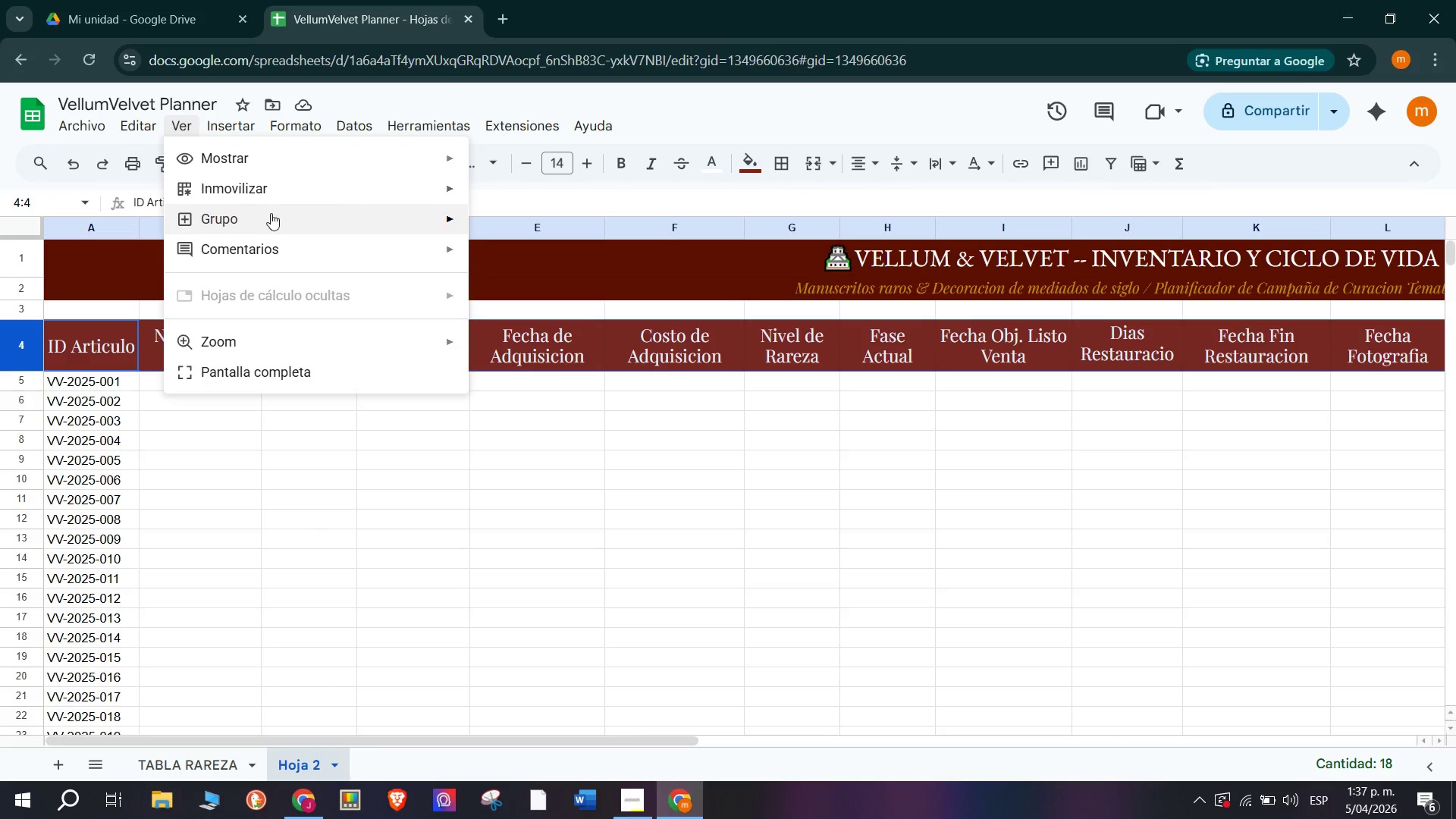 
left_click([544, 250])
 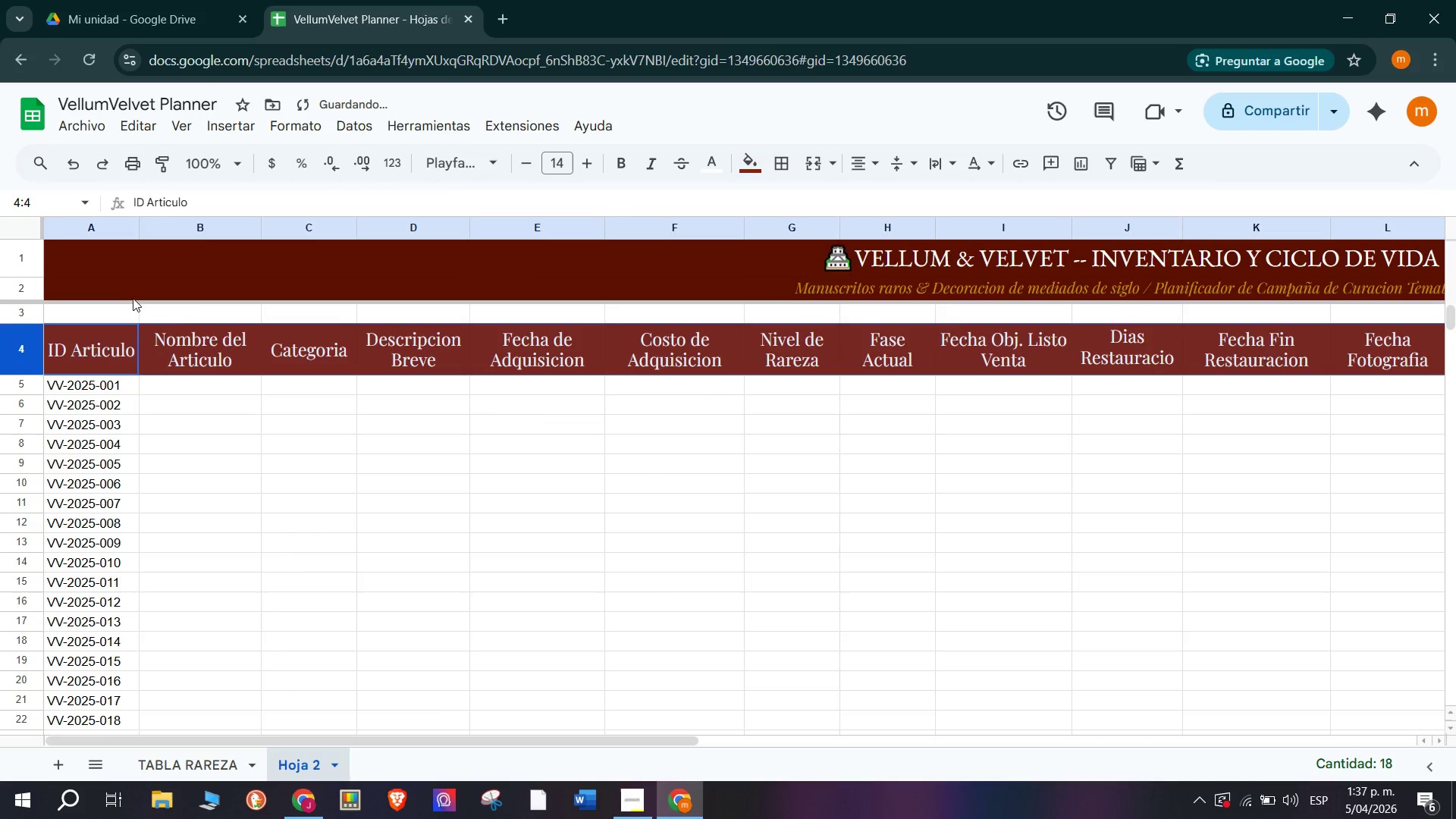 
scroll: coordinate [718, 399], scroll_direction: up, amount: 9.0
 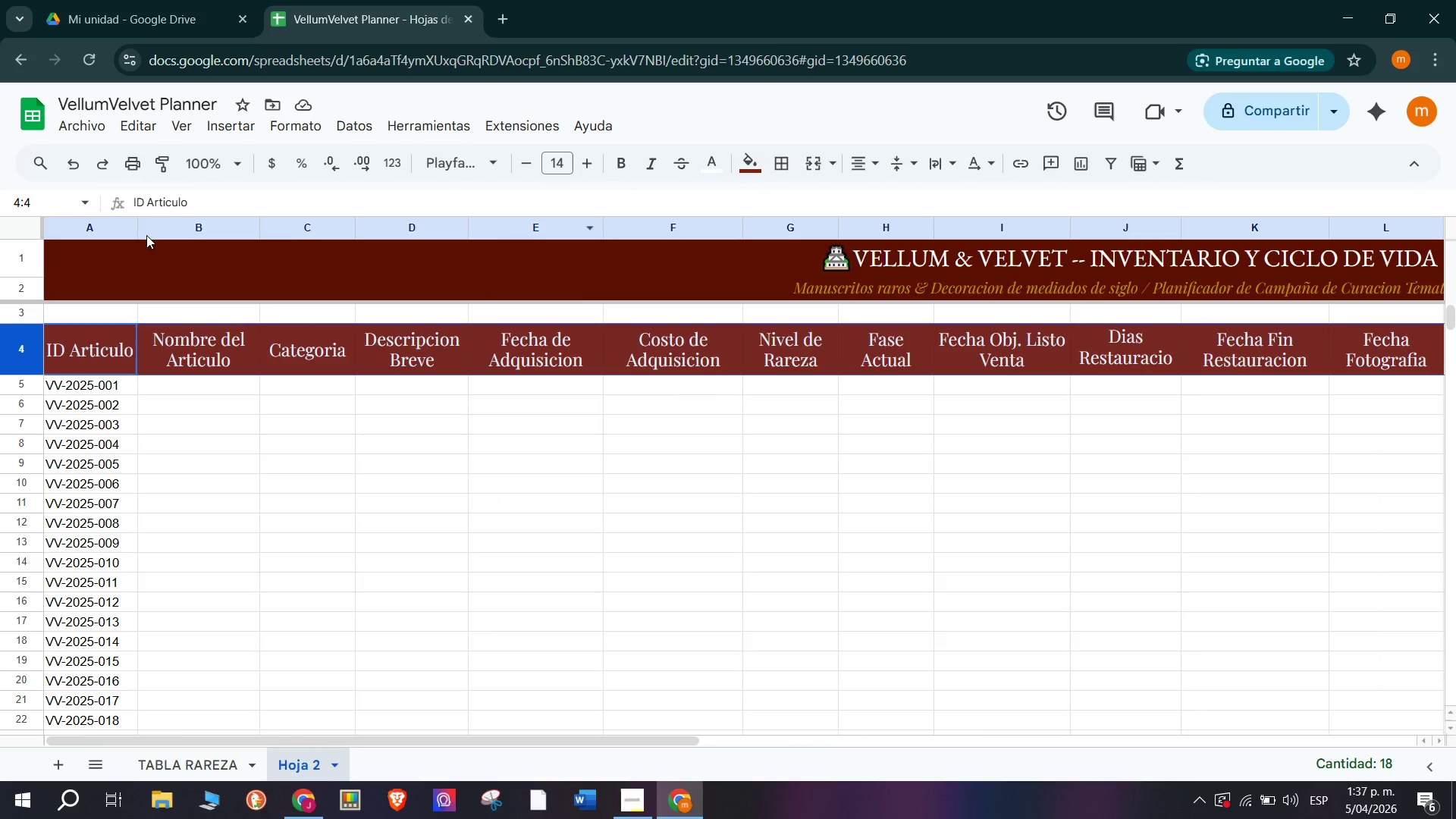 
right_click([20, 350])
 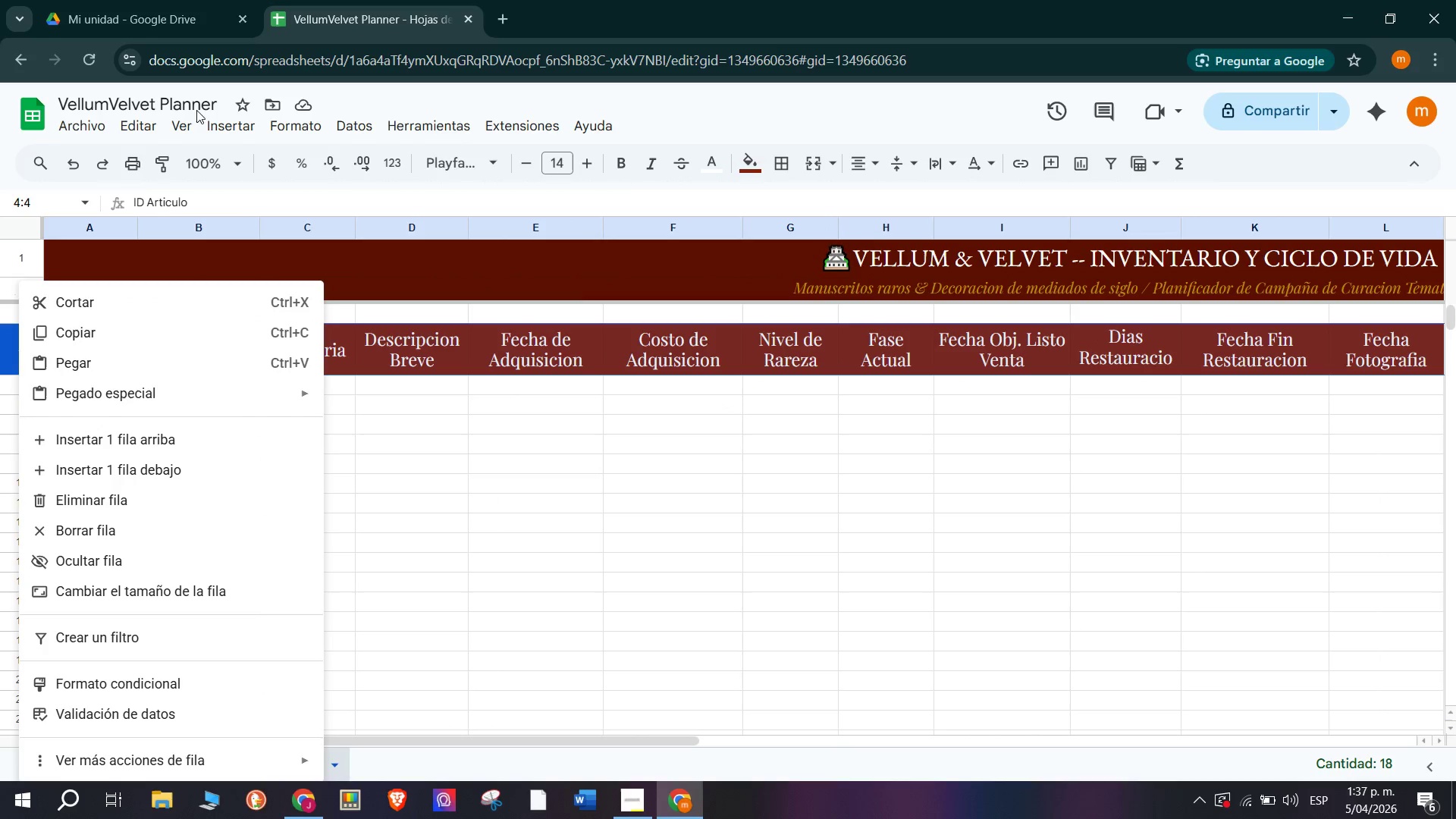 
left_click([186, 128])
 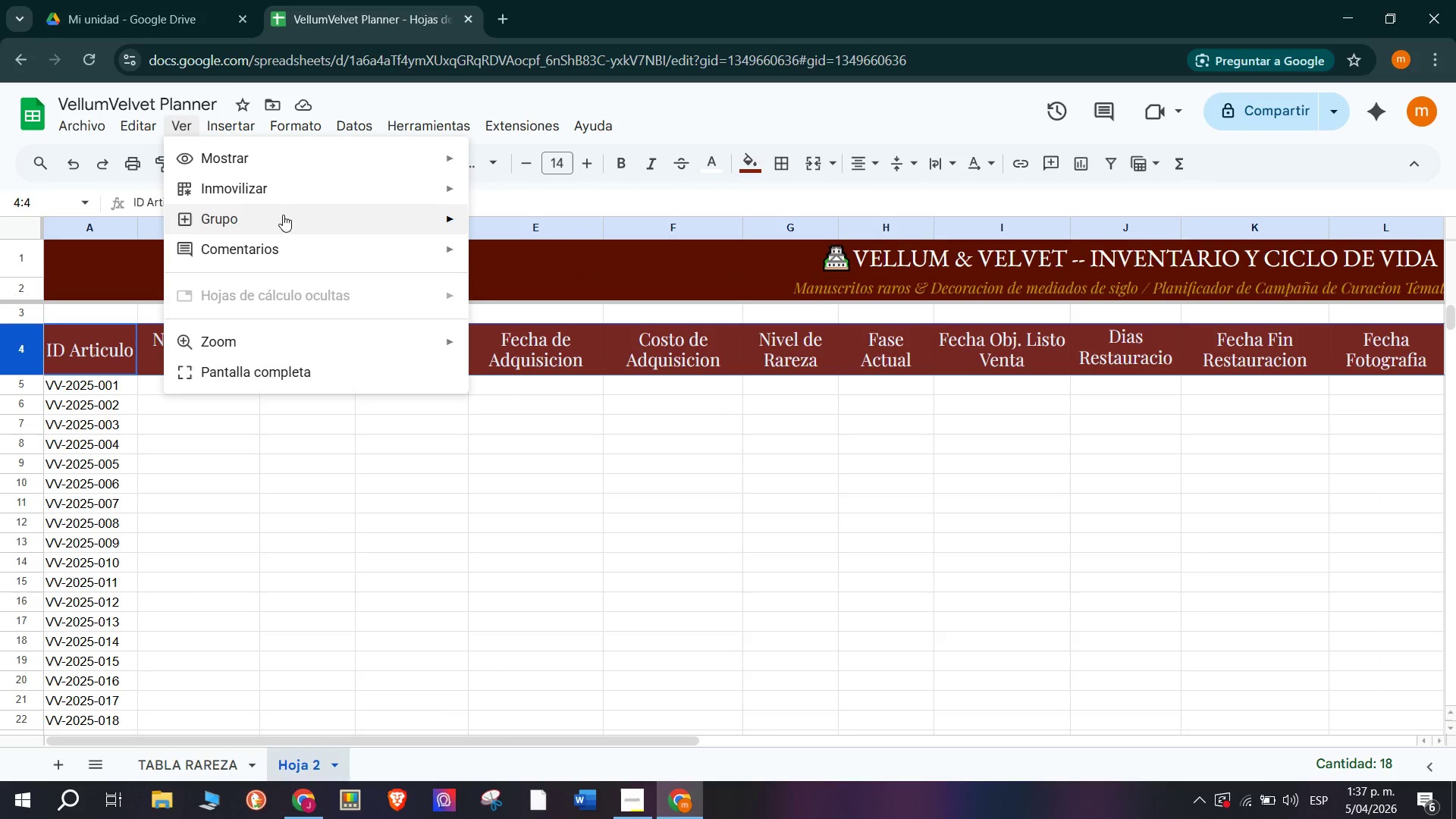 
left_click([291, 193])
 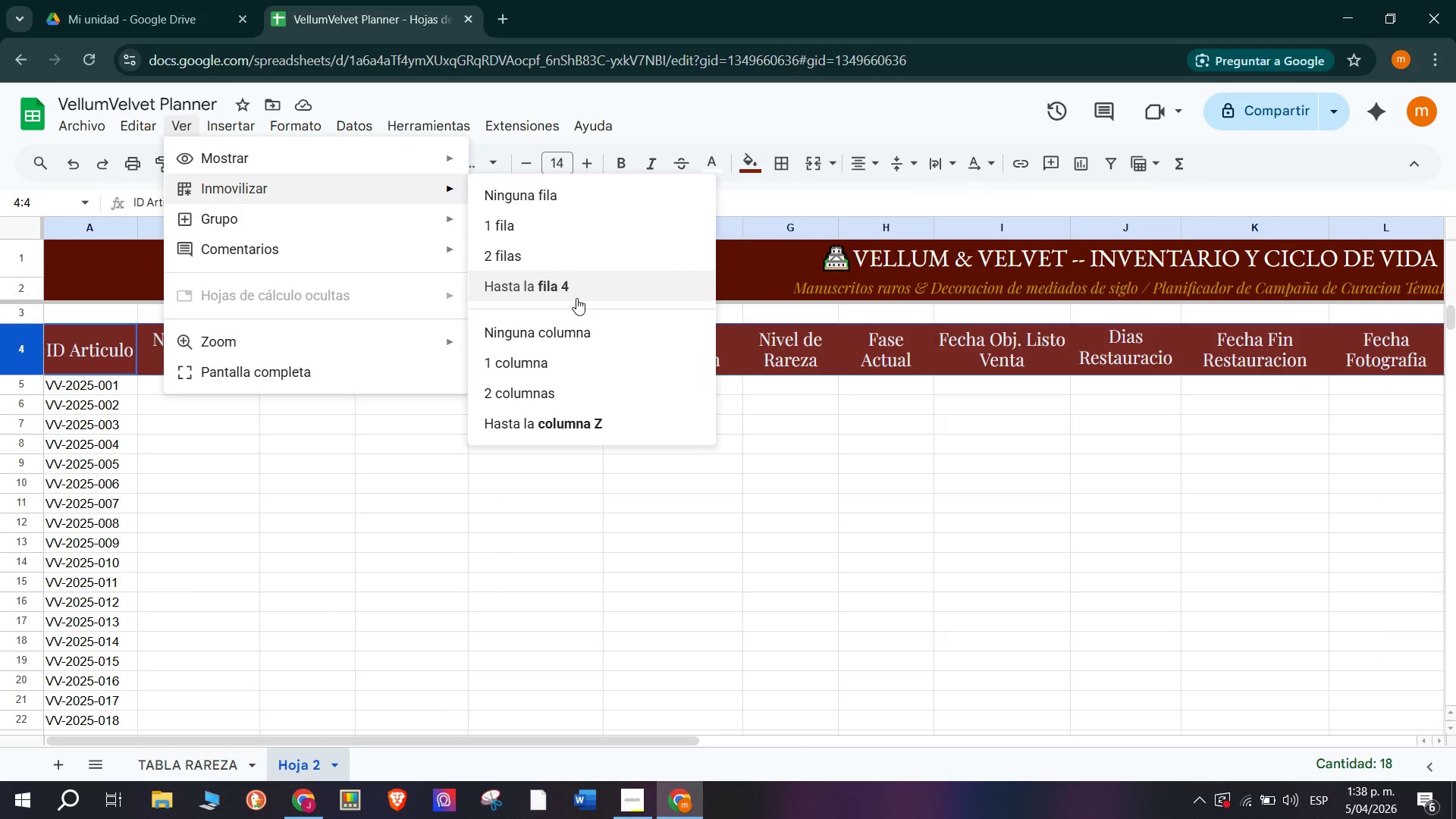 
left_click([576, 294])
 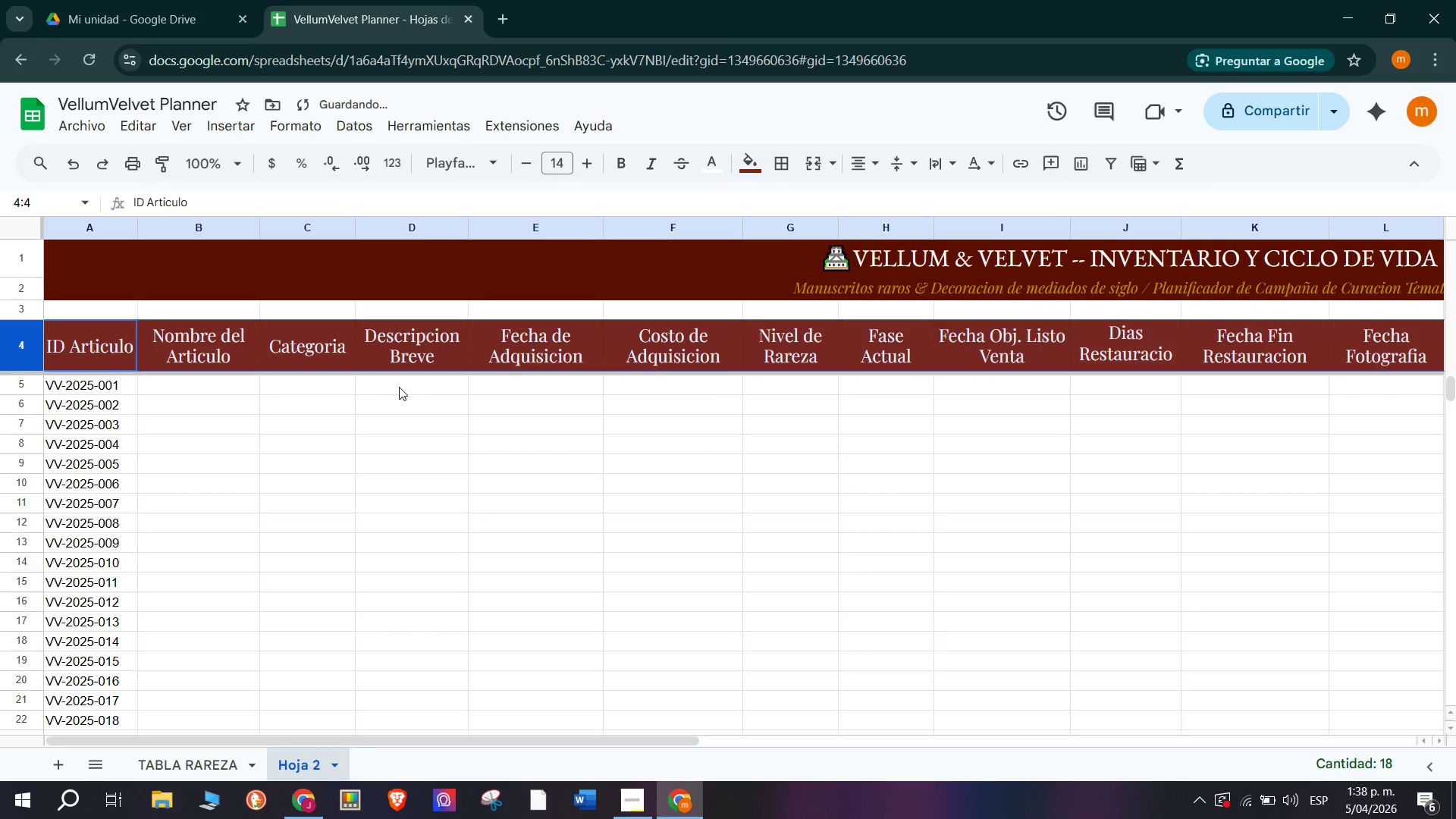 
scroll: coordinate [505, 464], scroll_direction: up, amount: 10.0
 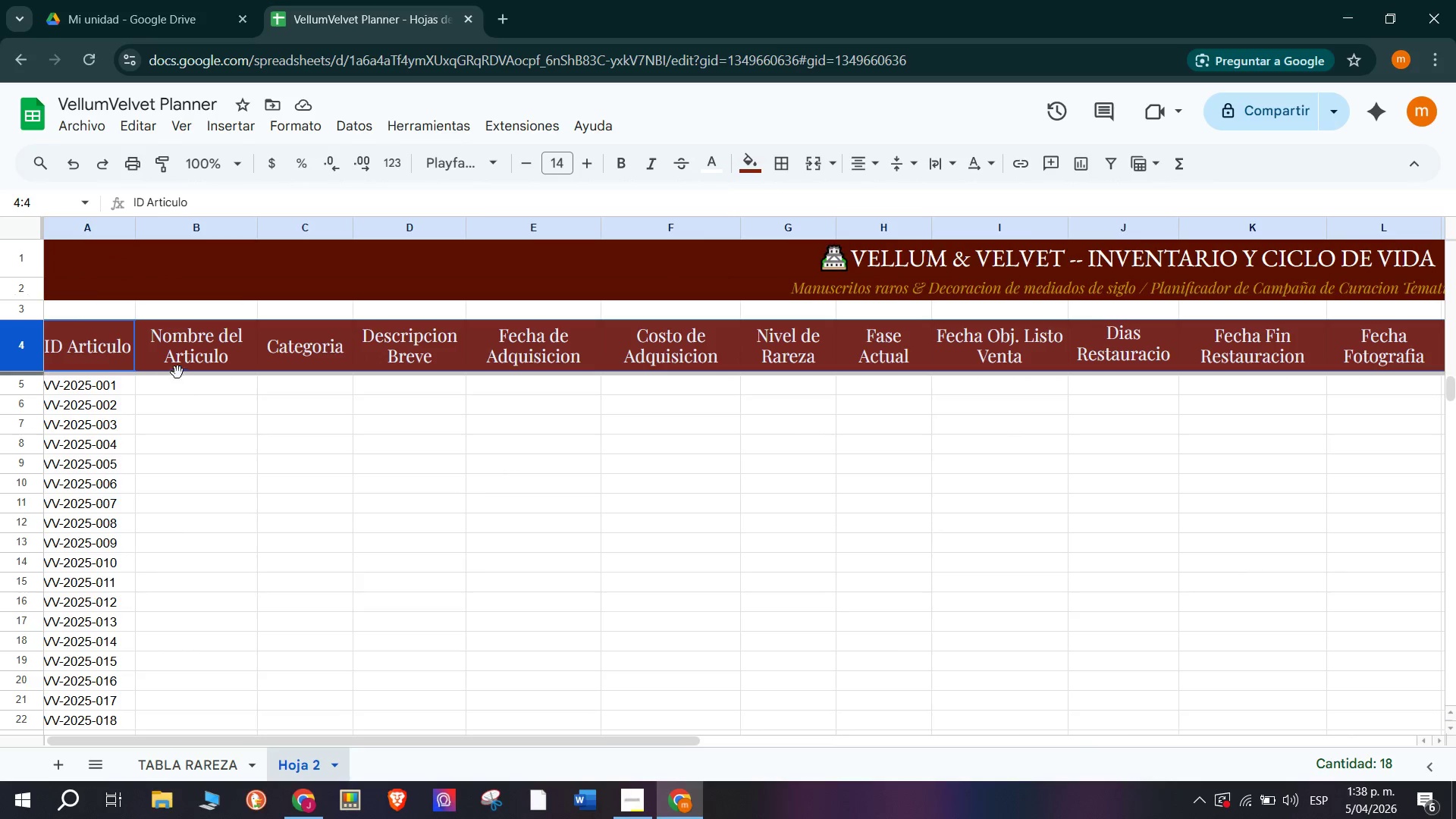 
left_click([184, 390])
 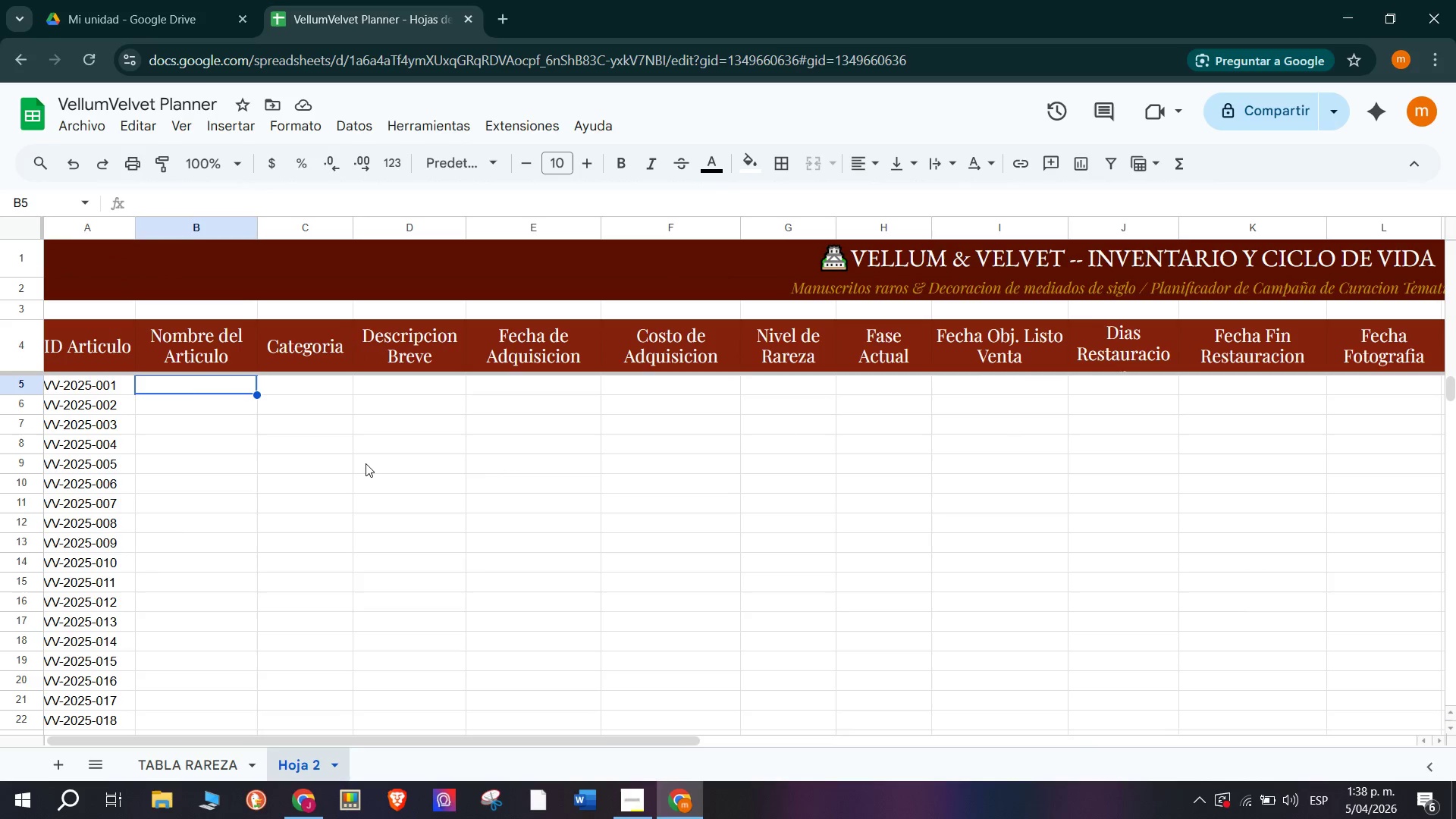 
wait(9.66)
 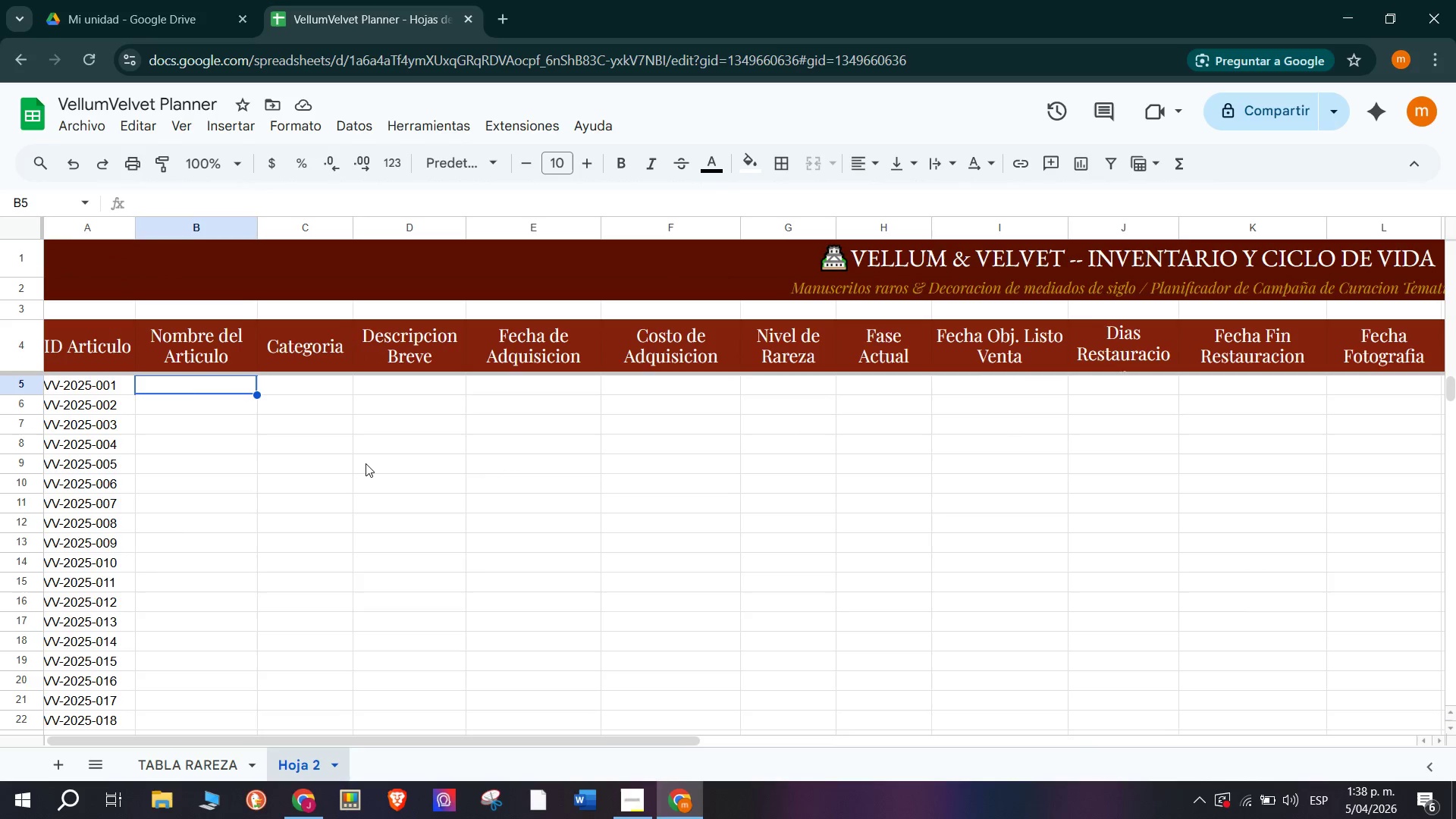 
left_click([638, 808])